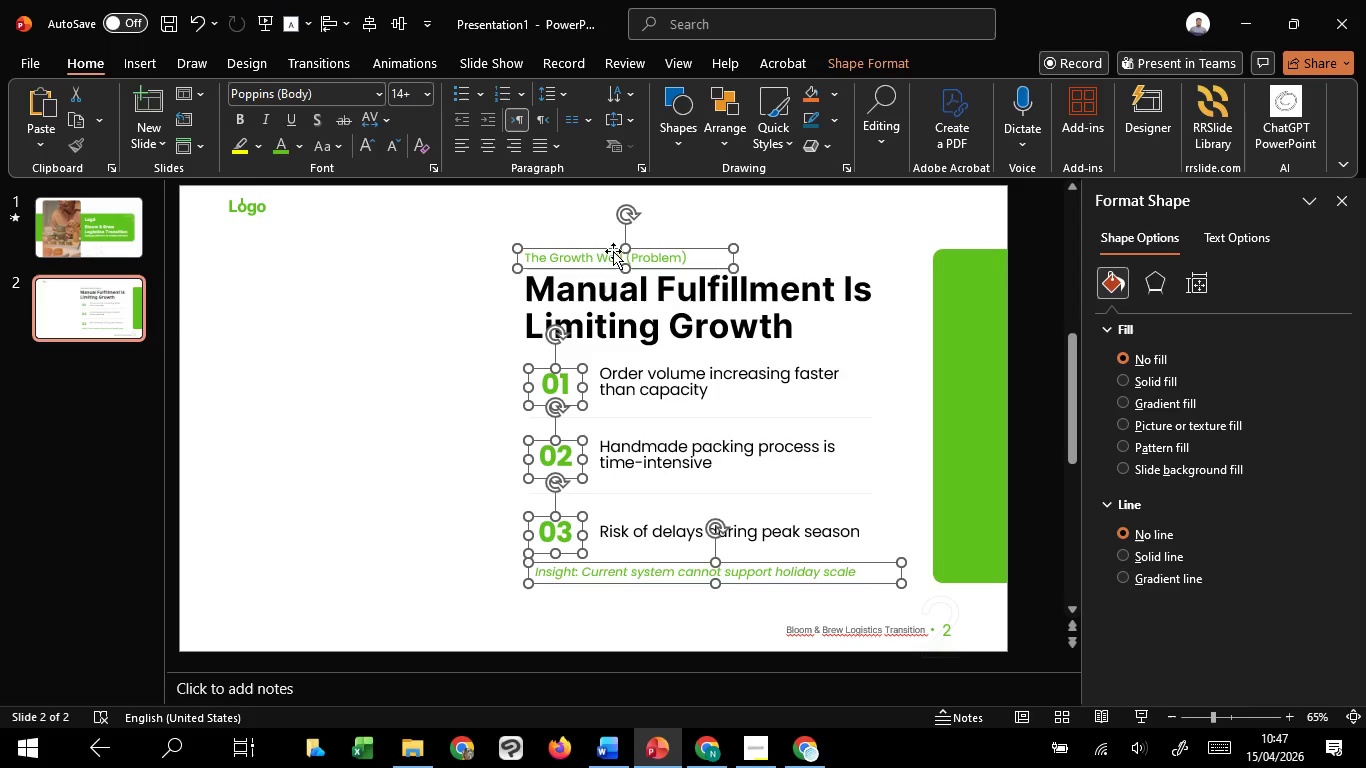 
left_click([602, 255])
 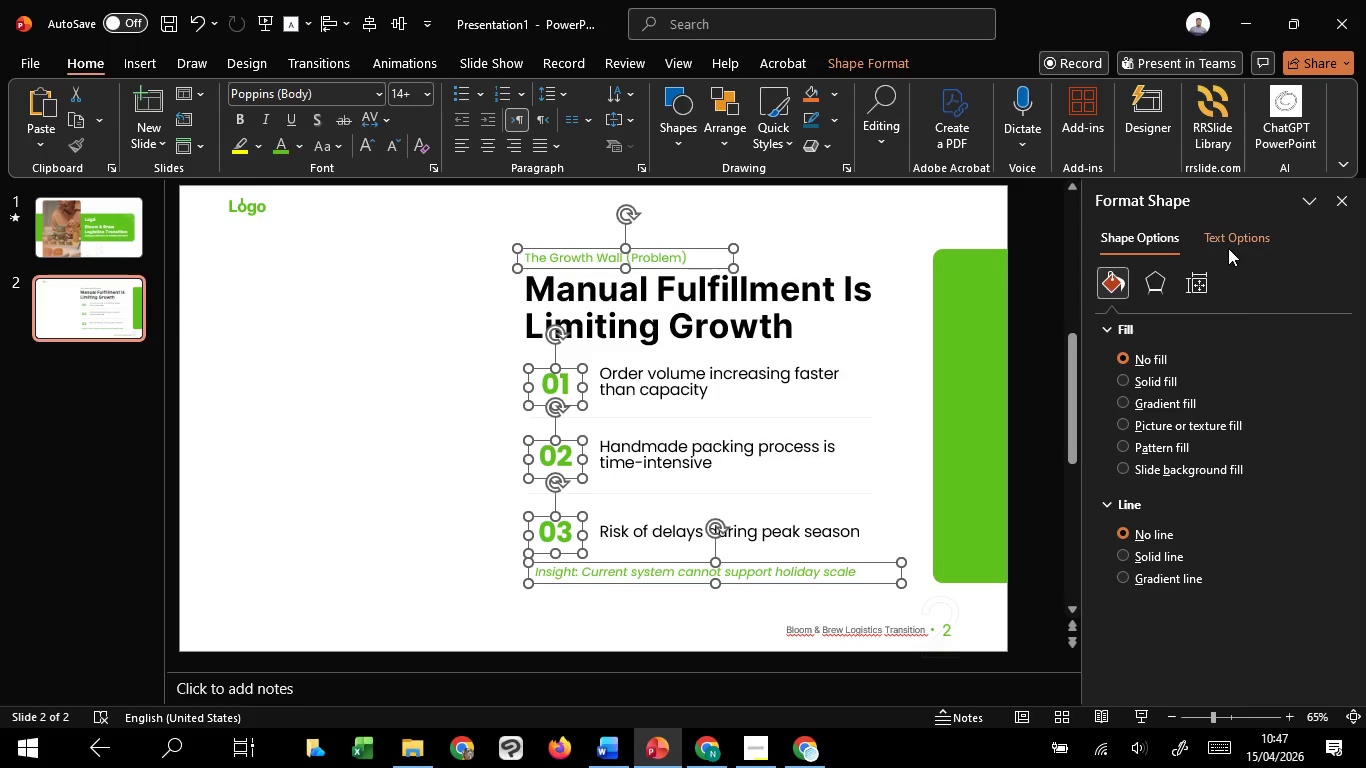 
hold_key(key=ShiftLeft, duration=1.06)
left_click([1227, 242])
 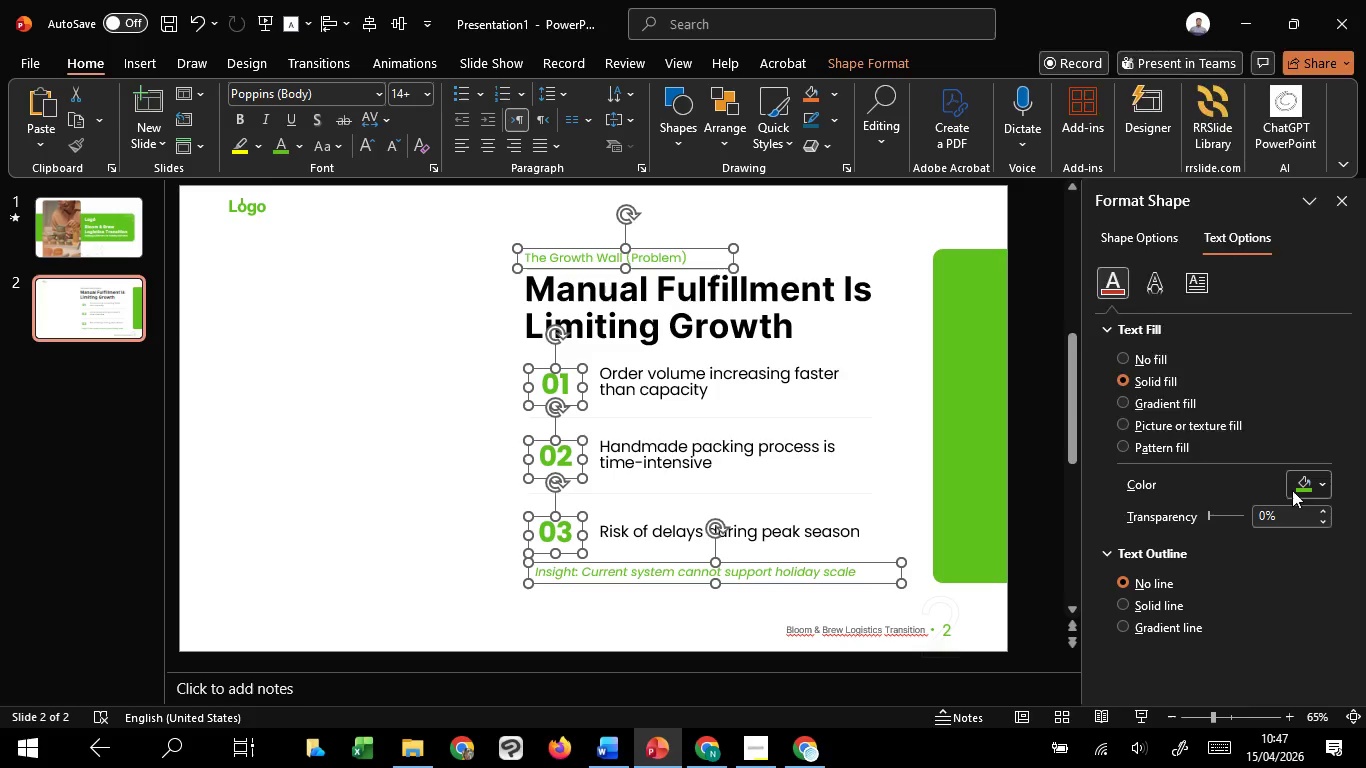 
hold_key(key=ShiftLeft, duration=16.94)
left_click([1292, 490])
 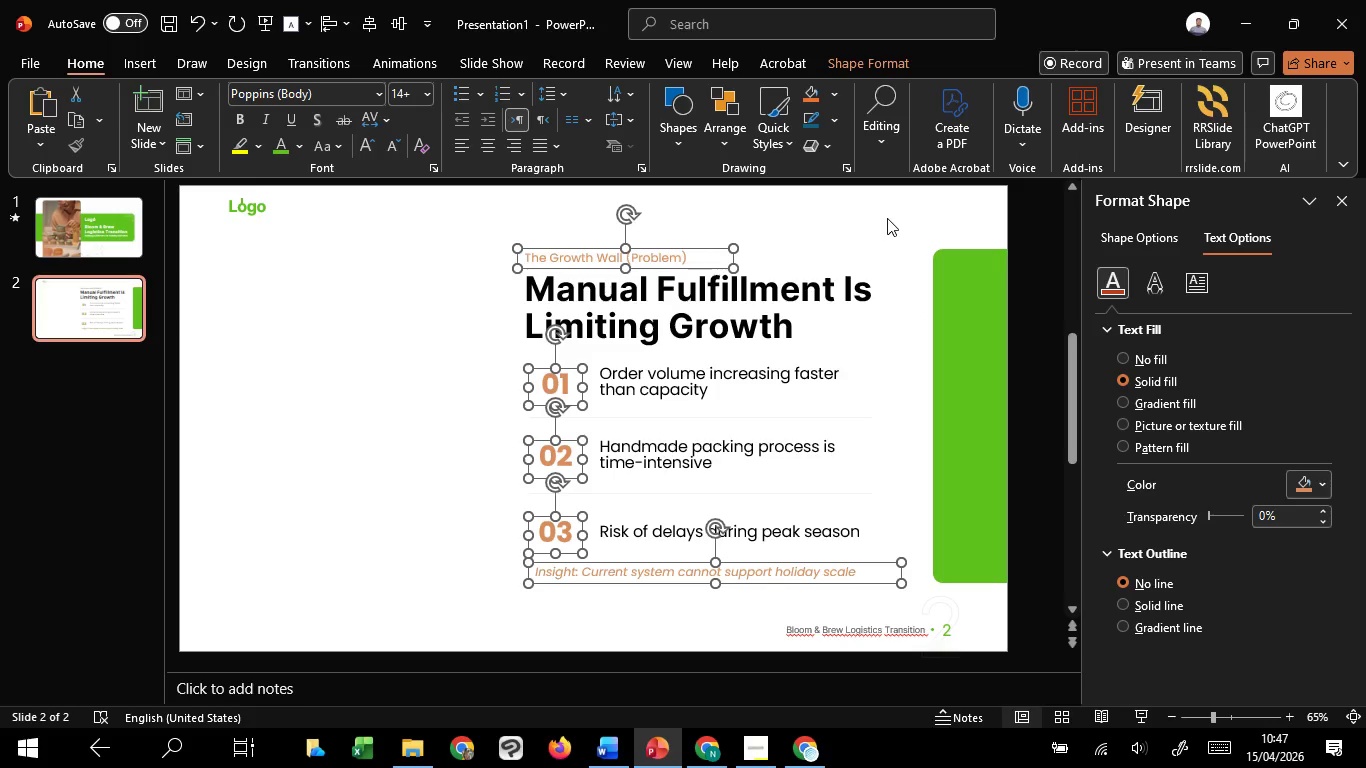 
left_click([887, 218])
 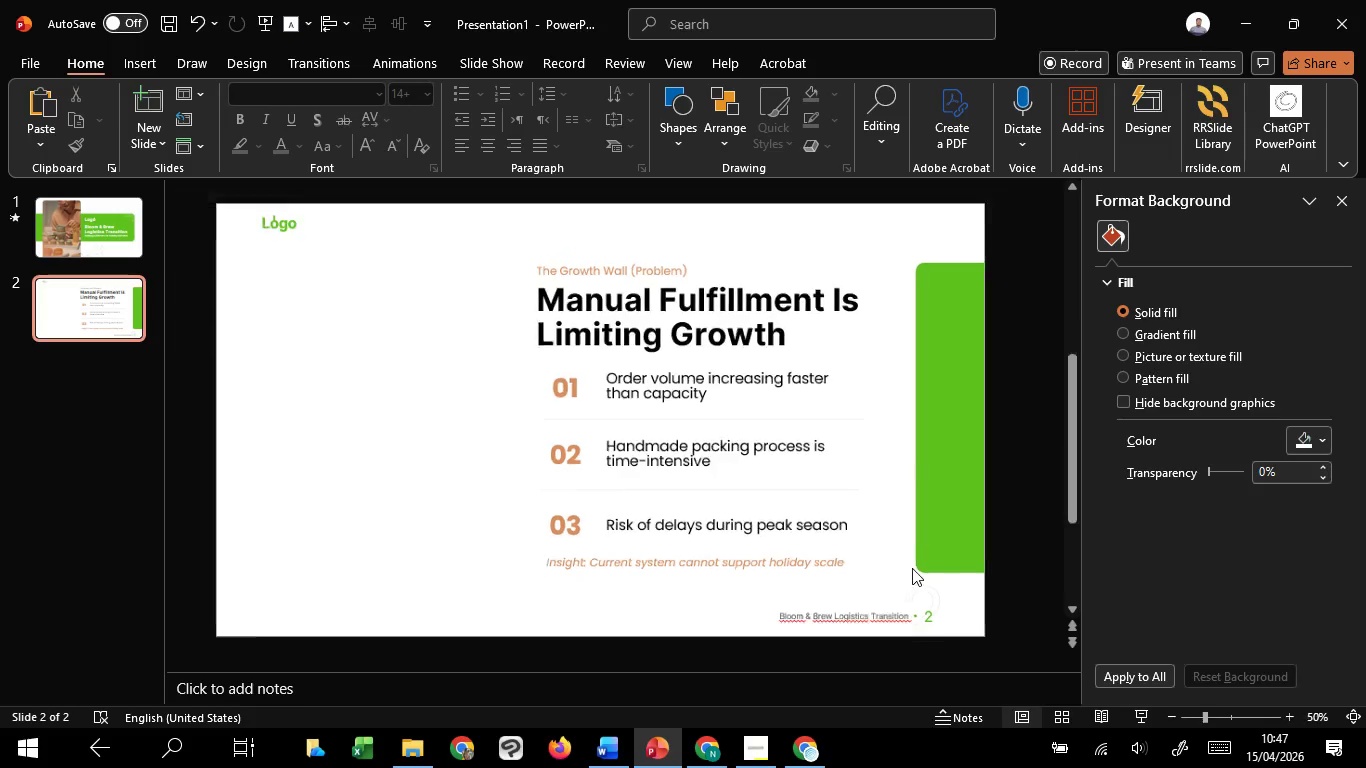 
hold_key(key=ControlLeft, duration=1.01)
scroll: coordinate [912, 568], scroll_direction: down, amount: 1.0
 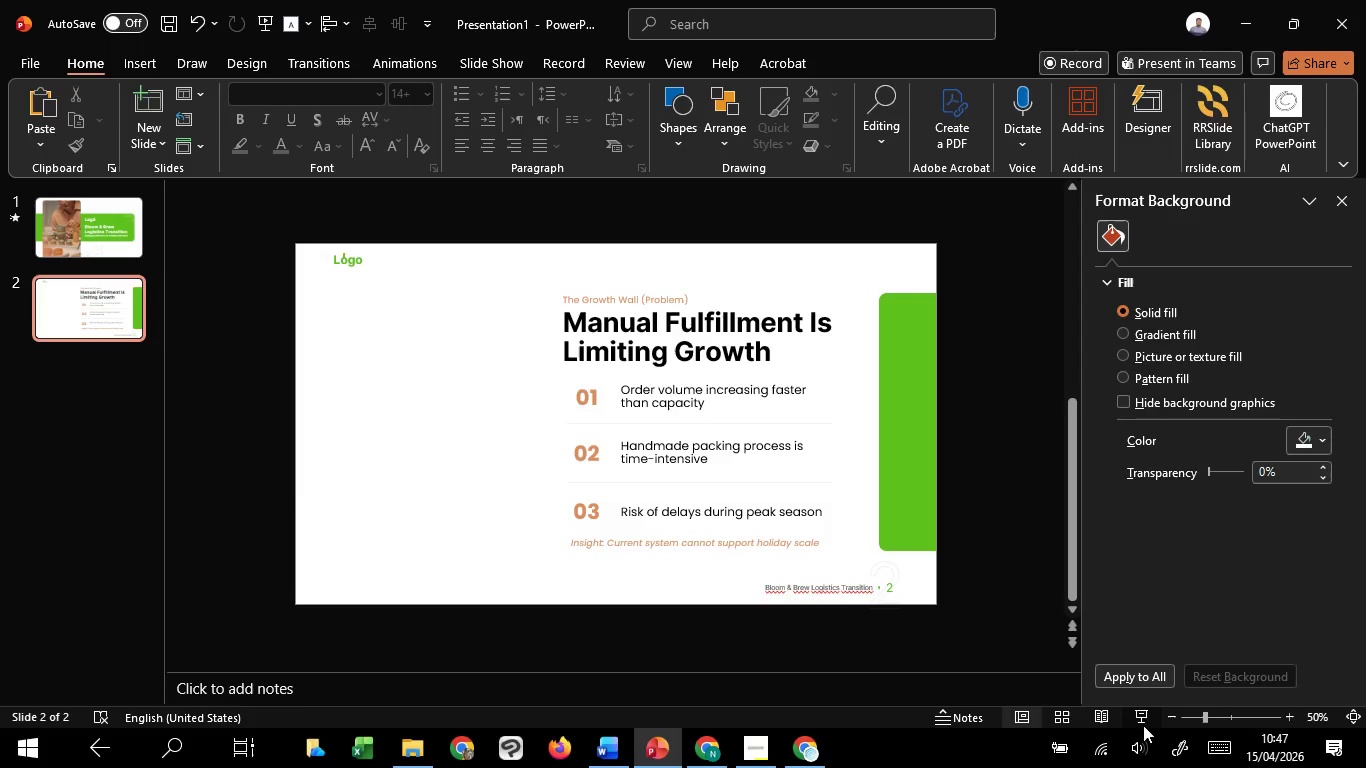 
left_click([1143, 725])
 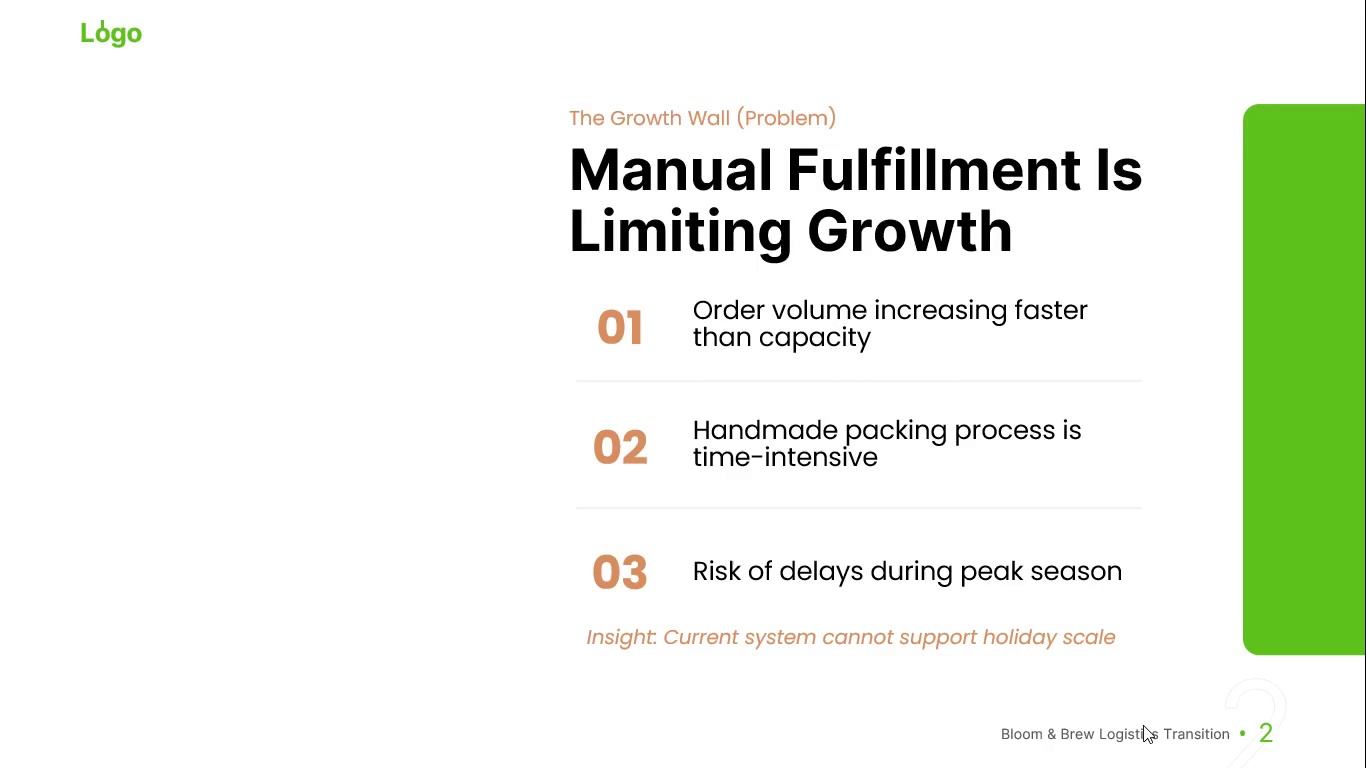 
key(Escape)
 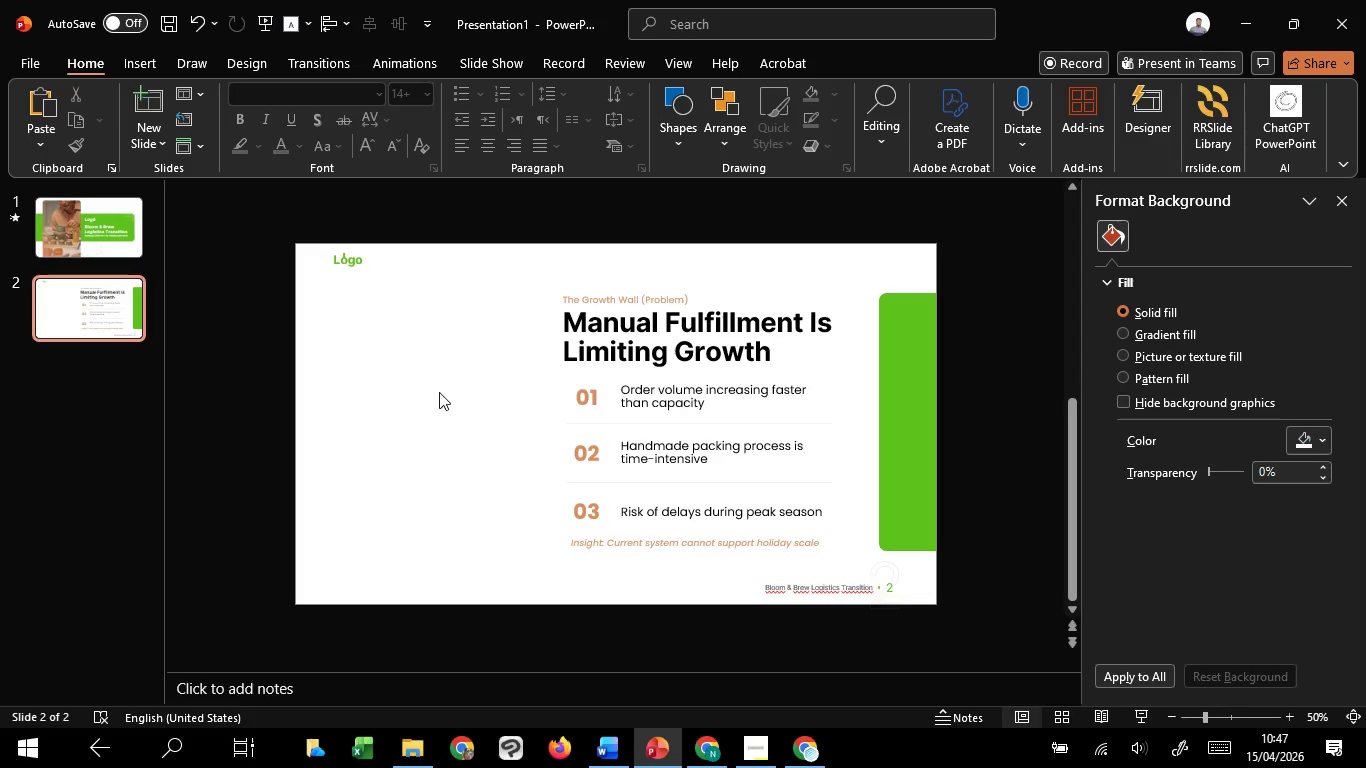 
left_click([439, 392])
 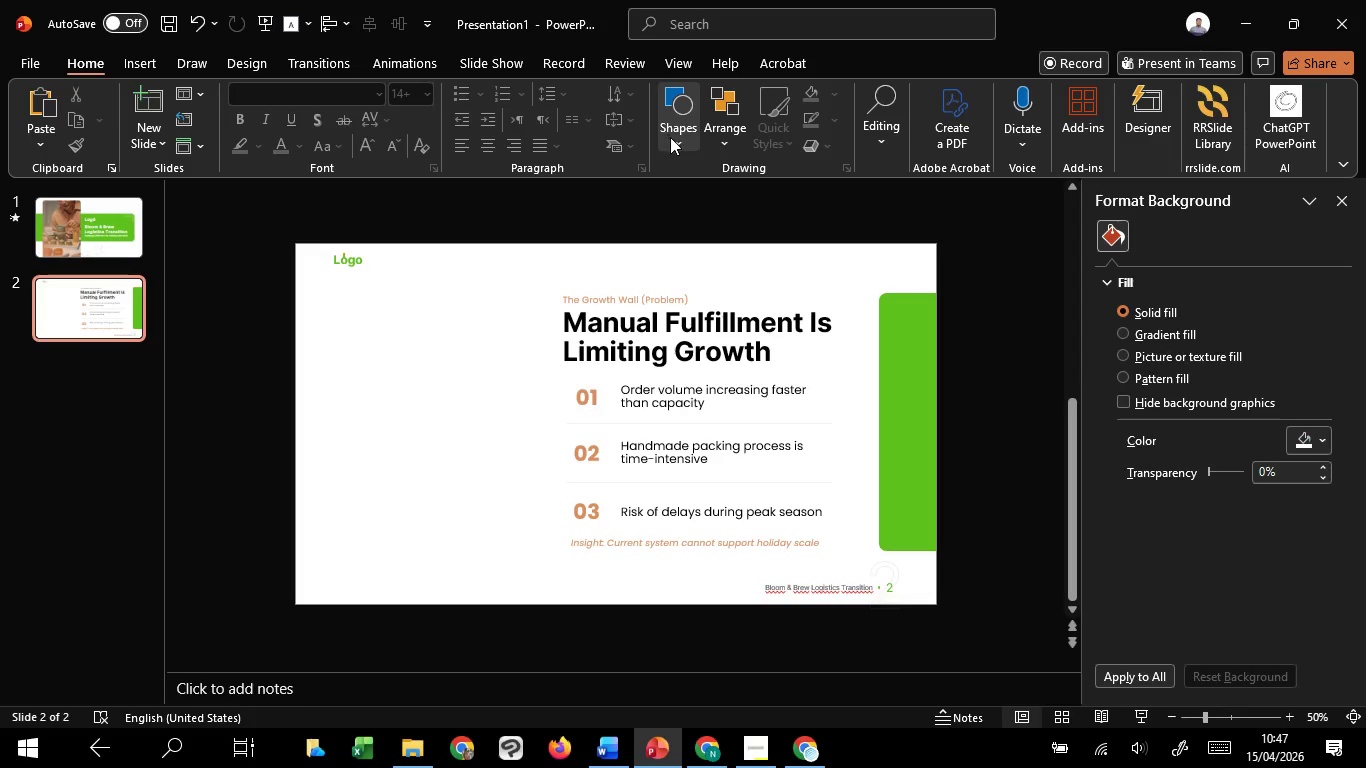 
left_click([670, 137])
 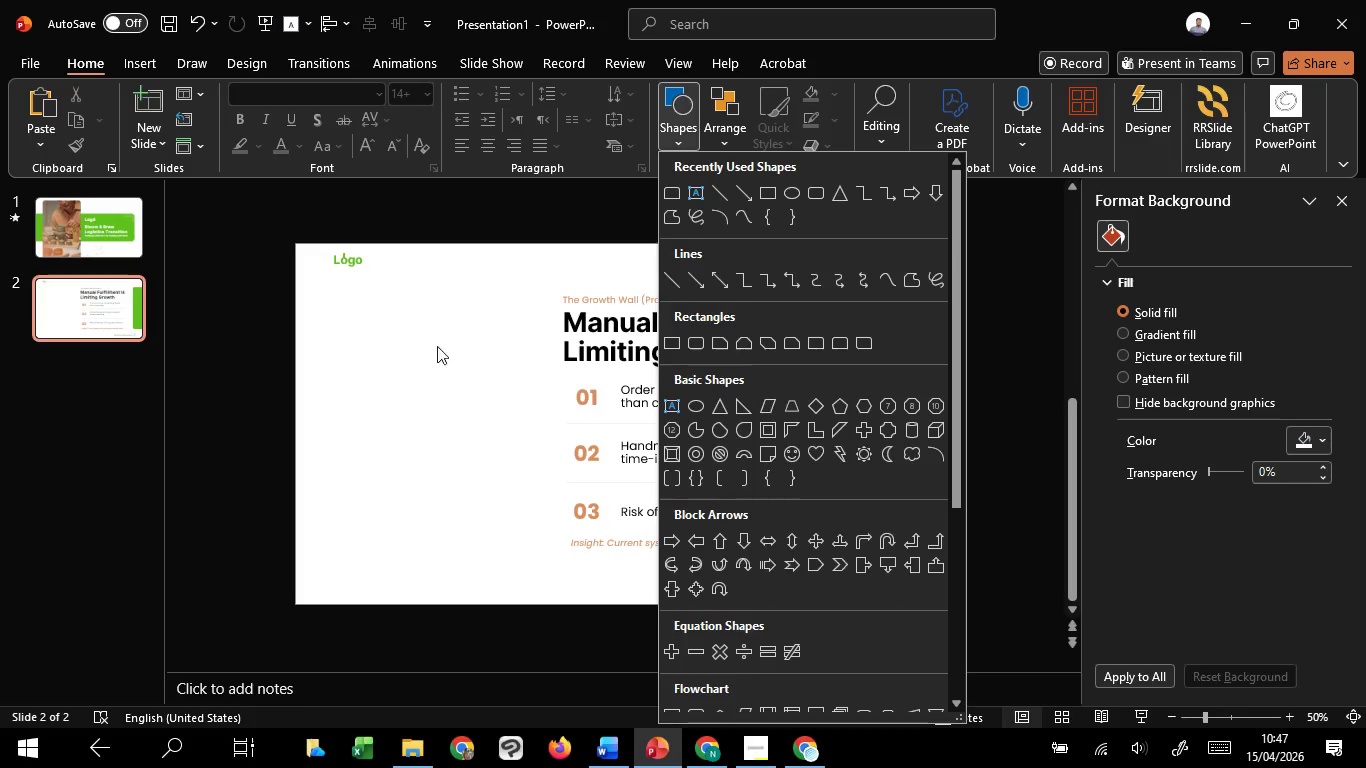 
left_click([429, 352])
 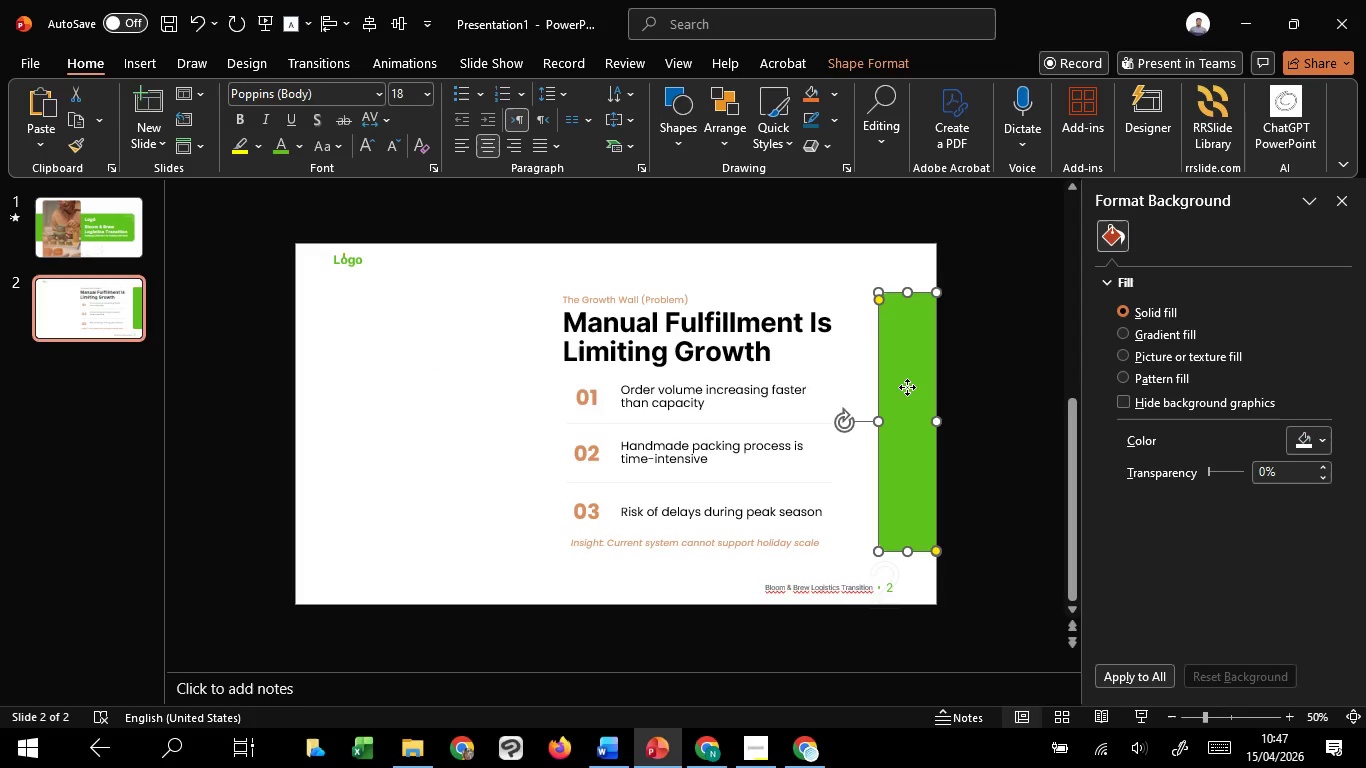 
left_click([907, 387])
 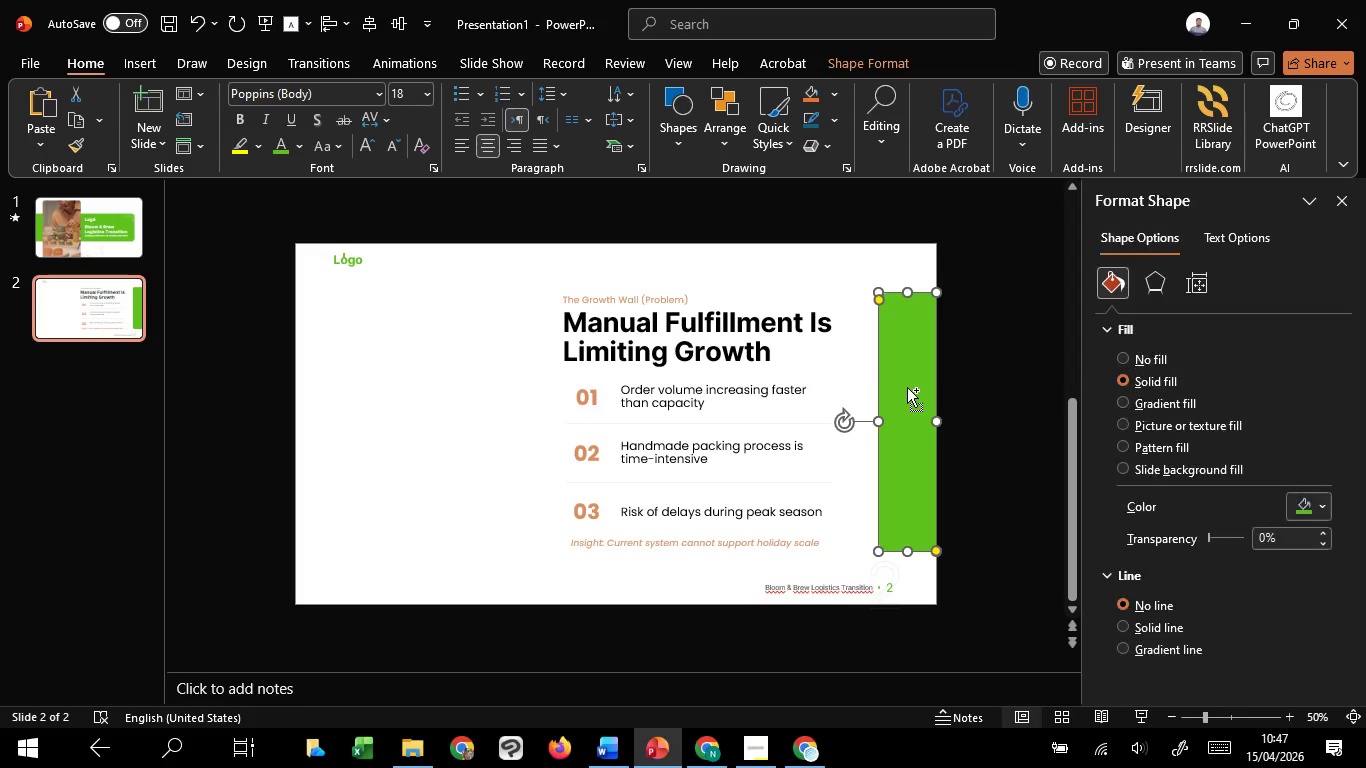 
hold_key(key=ControlLeft, duration=3.58)
hold_key(key=ShiftLeft, duration=1.51)
left_click_drag(start_coordinate=[907, 387], to_coordinate=[508, 403])
 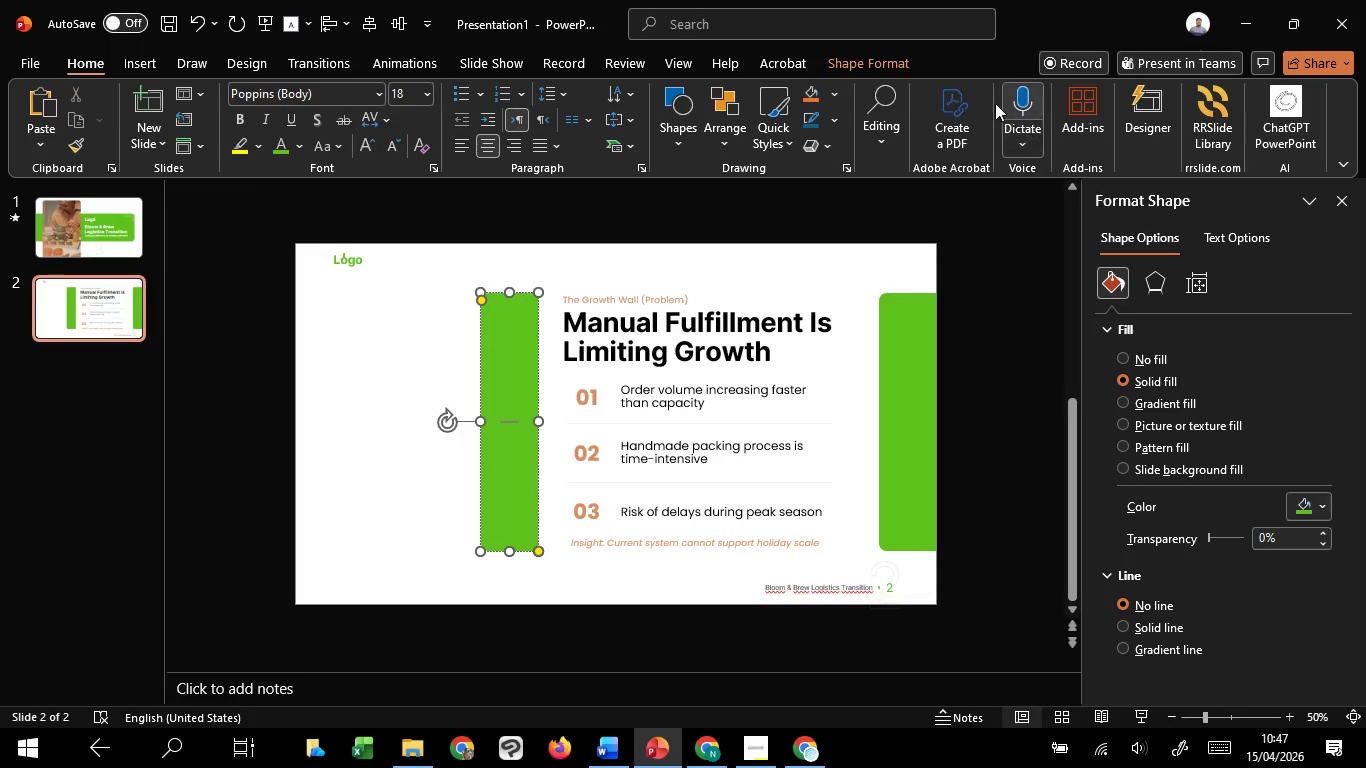 
hold_key(key=ShiftLeft, duration=1.5)
 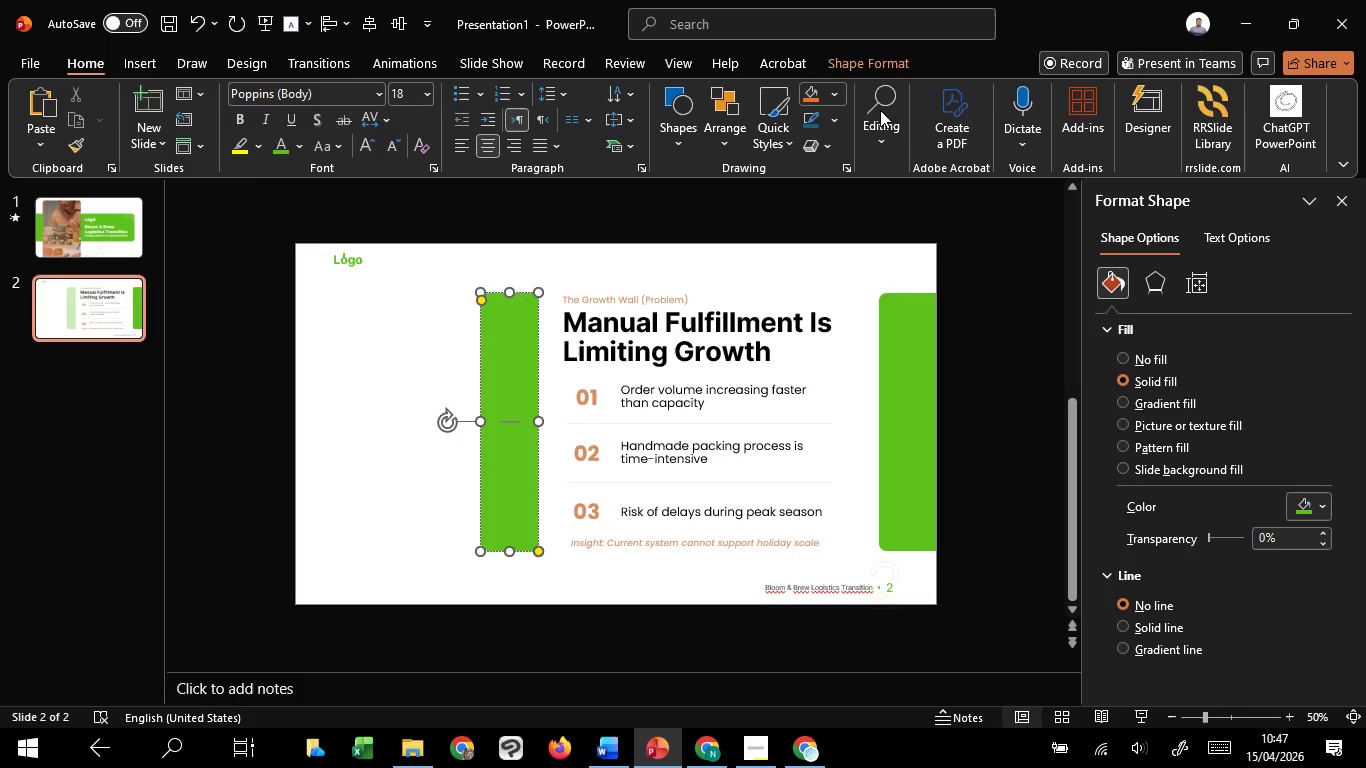 
hold_key(key=ShiftLeft, duration=0.45)
 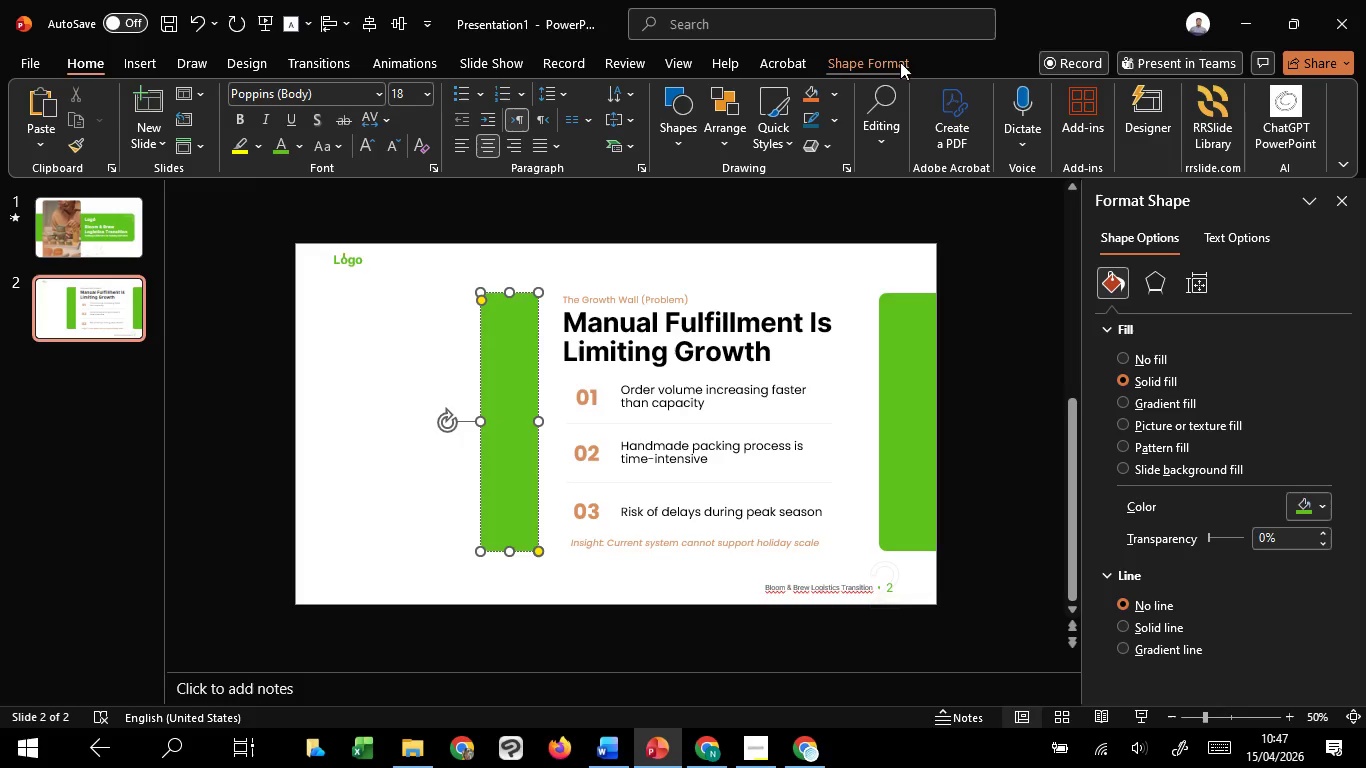 
left_click([900, 62])
 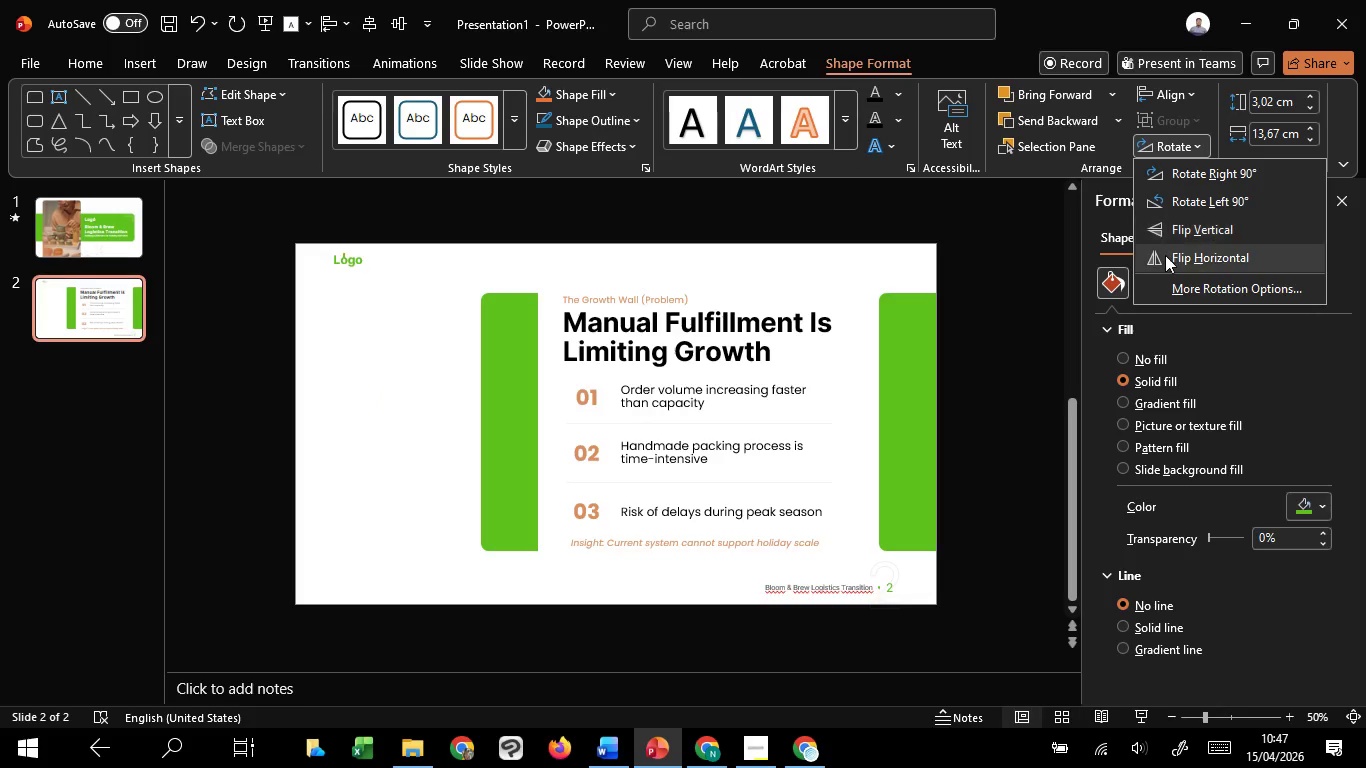 
left_click([1165, 256])
 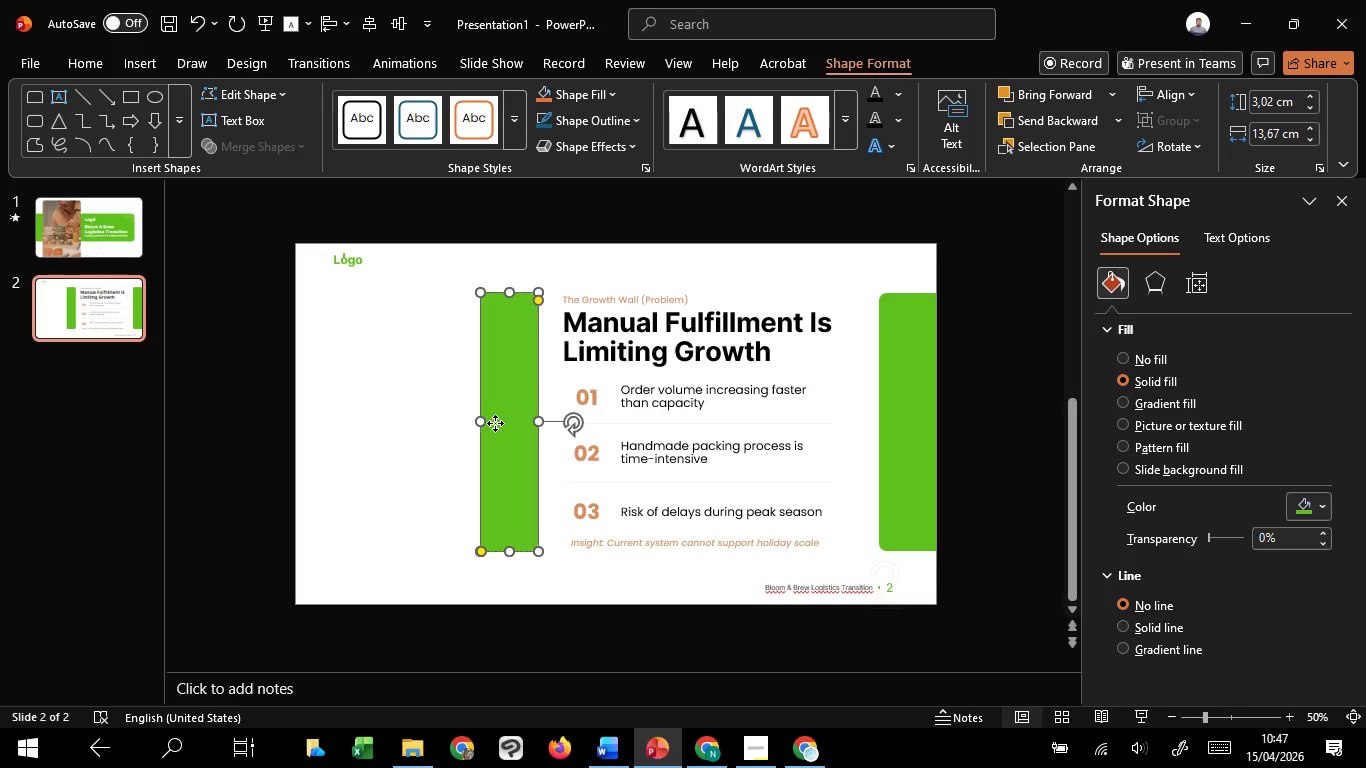 
left_click_drag(start_coordinate=[495, 423], to_coordinate=[485, 425])
 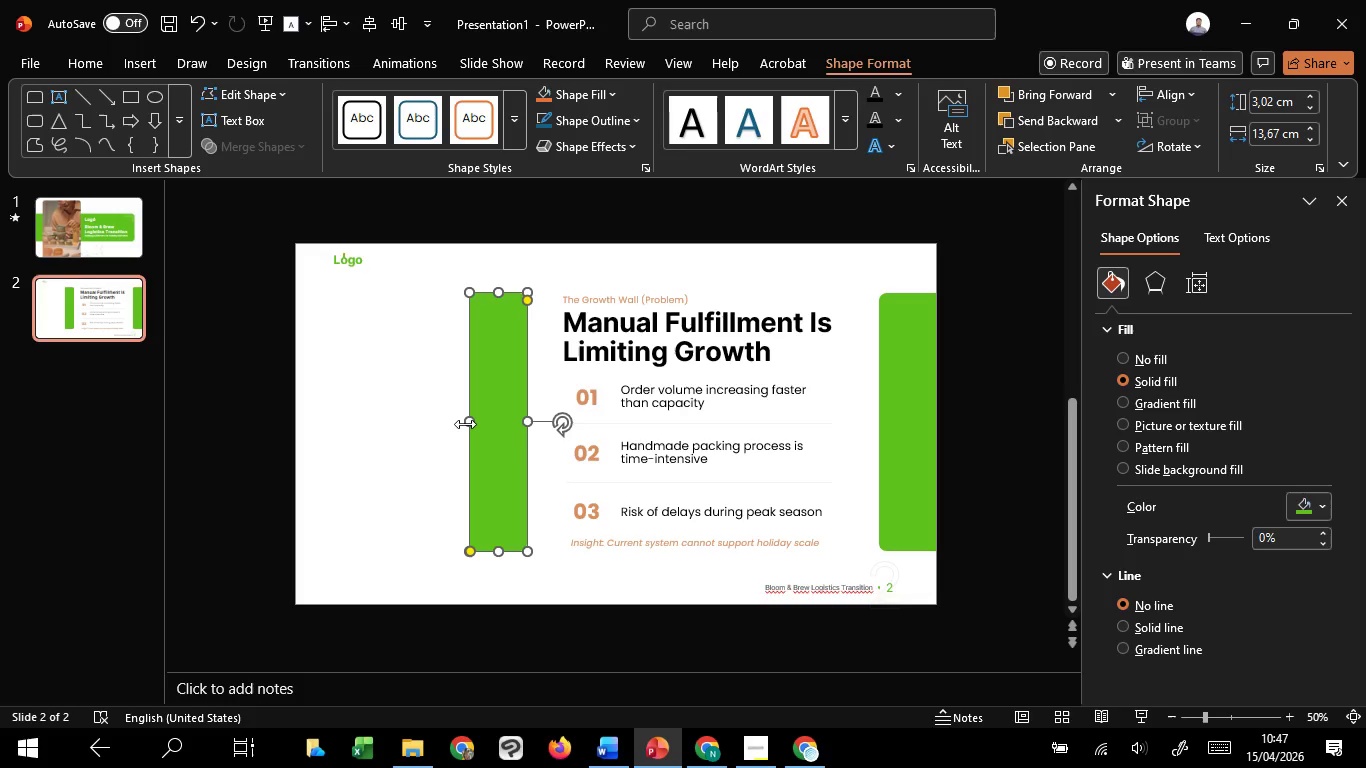 
hold_key(key=ShiftLeft, duration=1.51)
 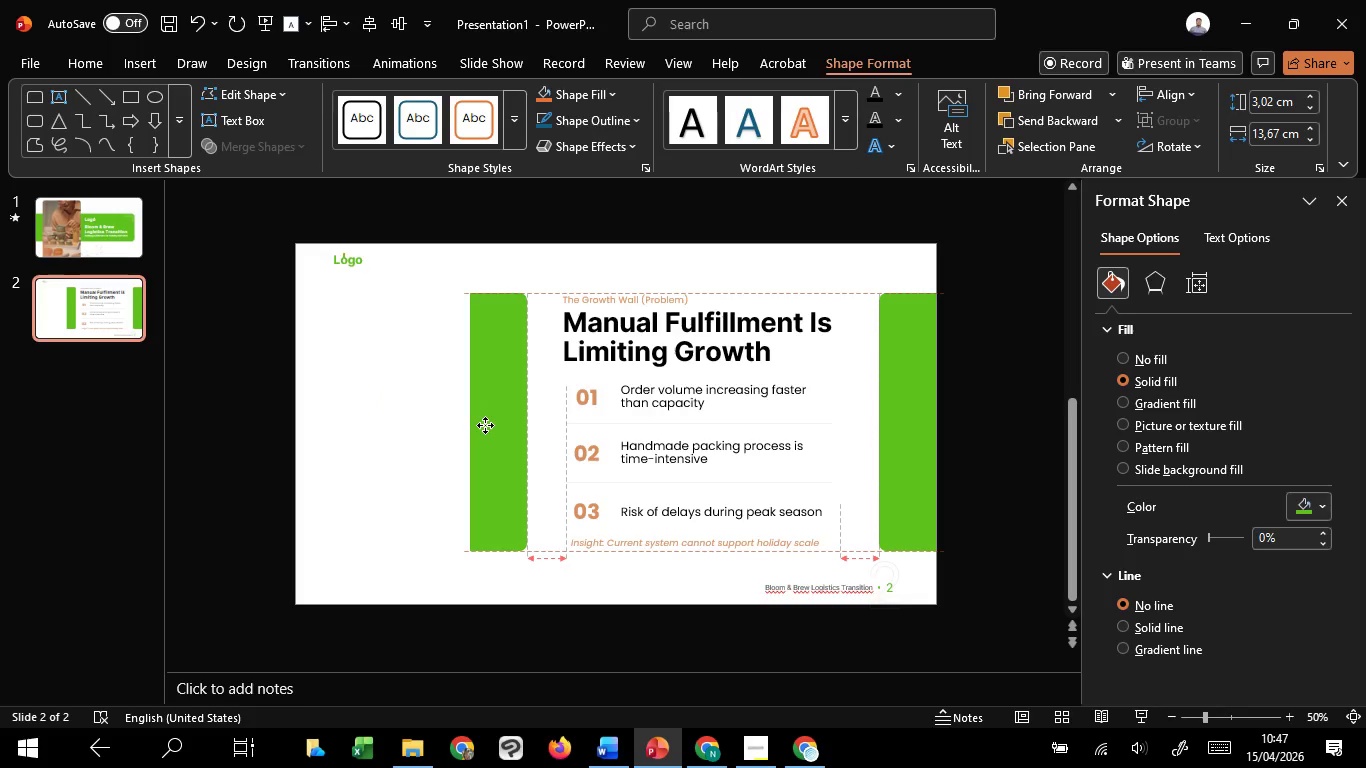 
hold_key(key=ShiftLeft, duration=1.34)
 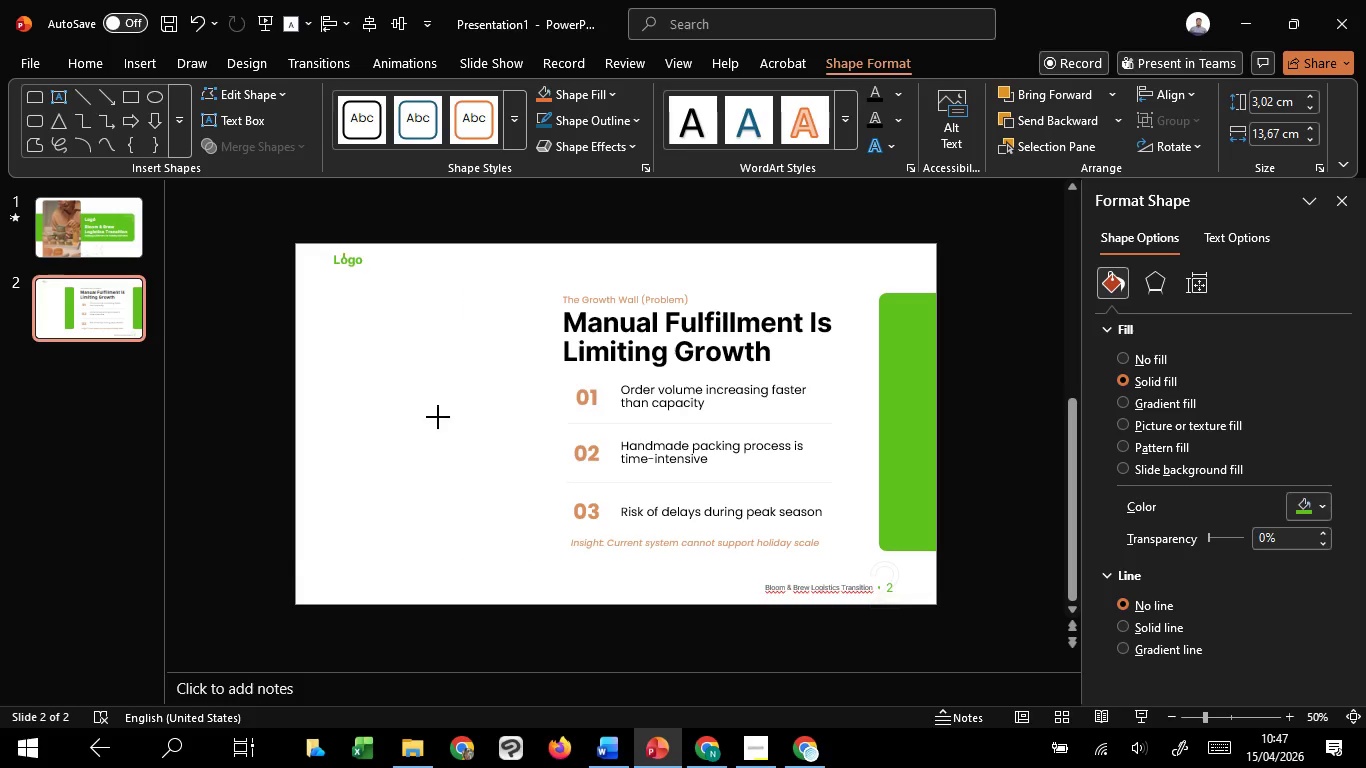 
left_click_drag(start_coordinate=[466, 424], to_coordinate=[302, 414])
 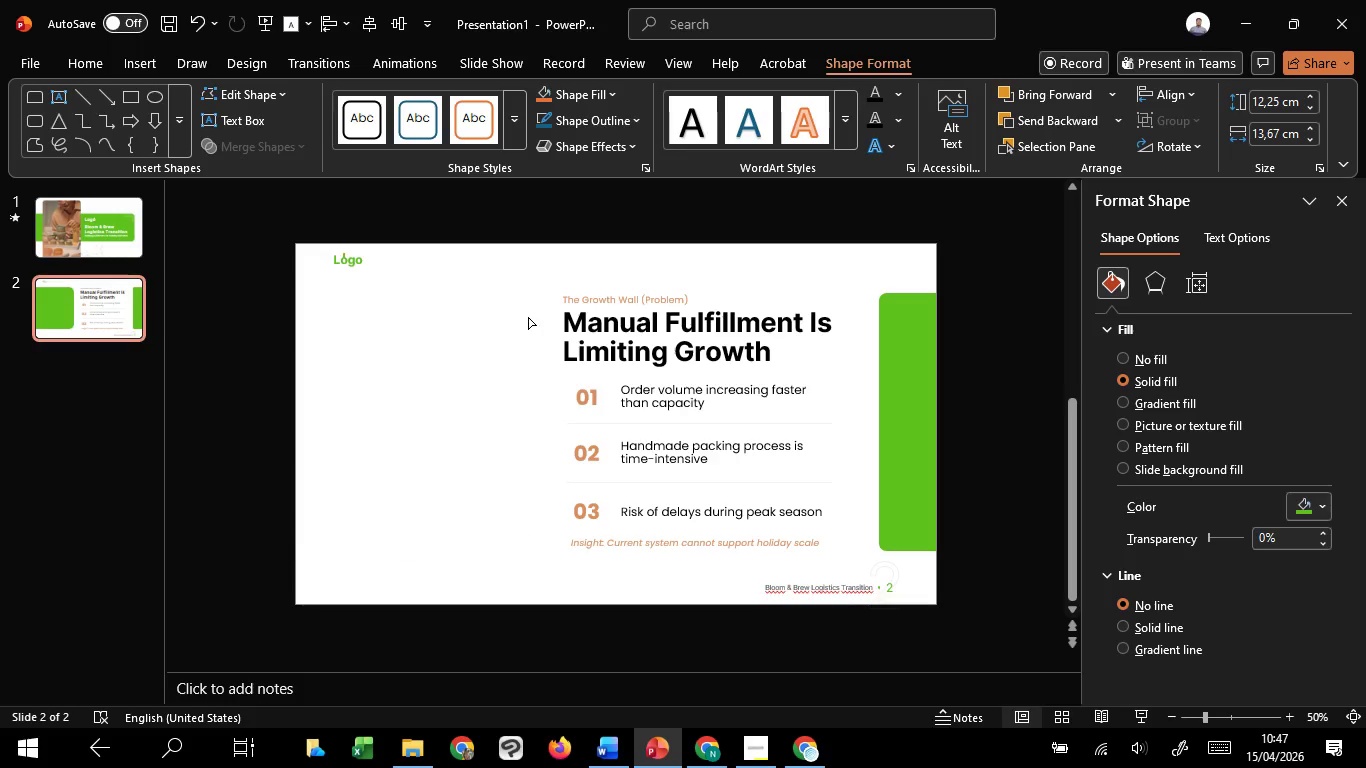 
left_click_drag(start_coordinate=[529, 322], to_coordinate=[534, 305])
 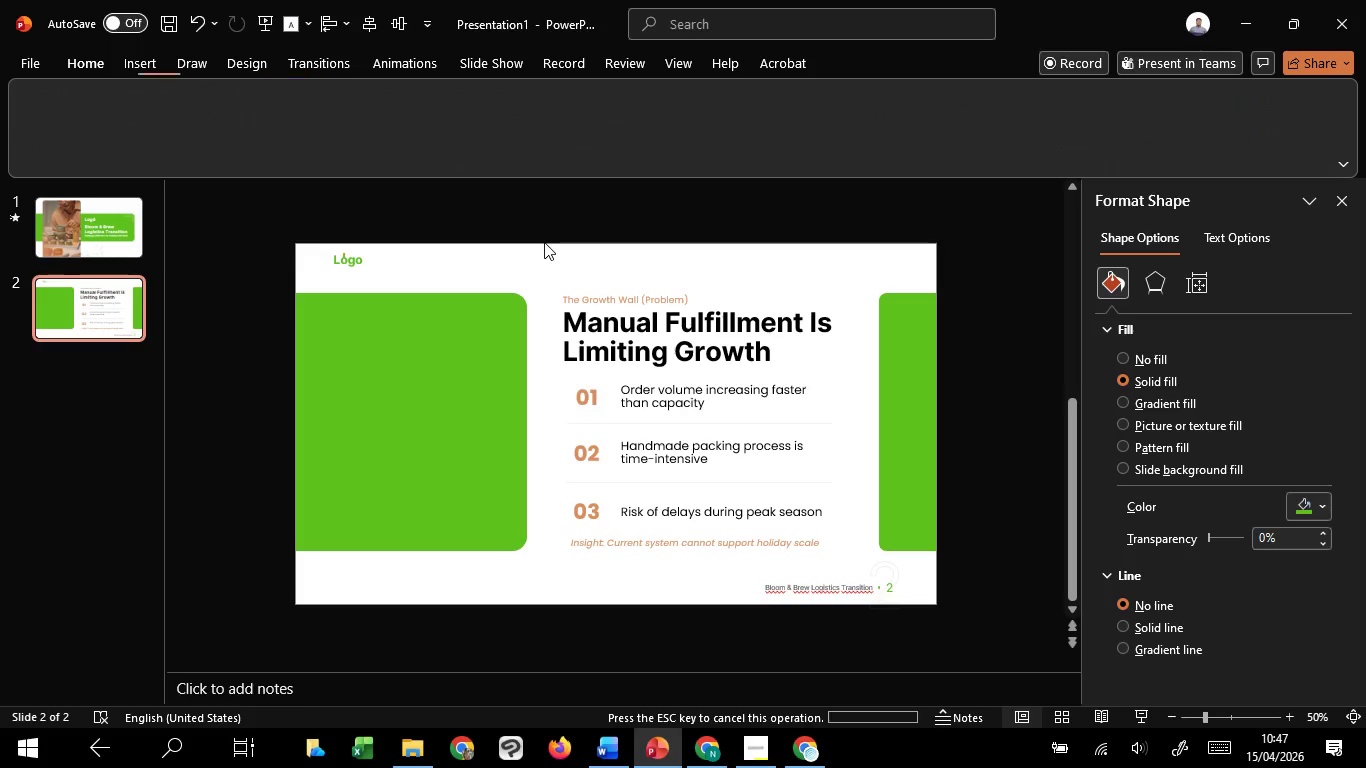 
left_click([544, 242])
 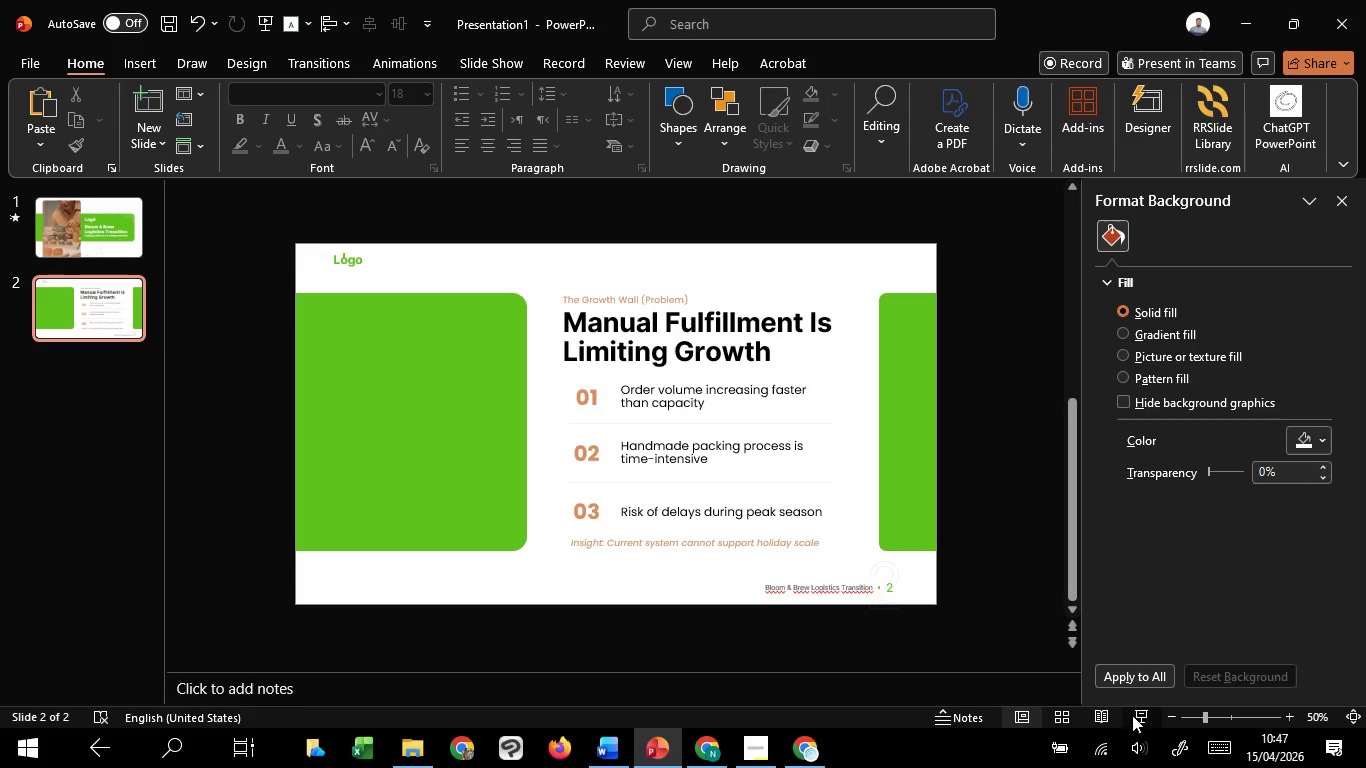 
left_click([1132, 715])
 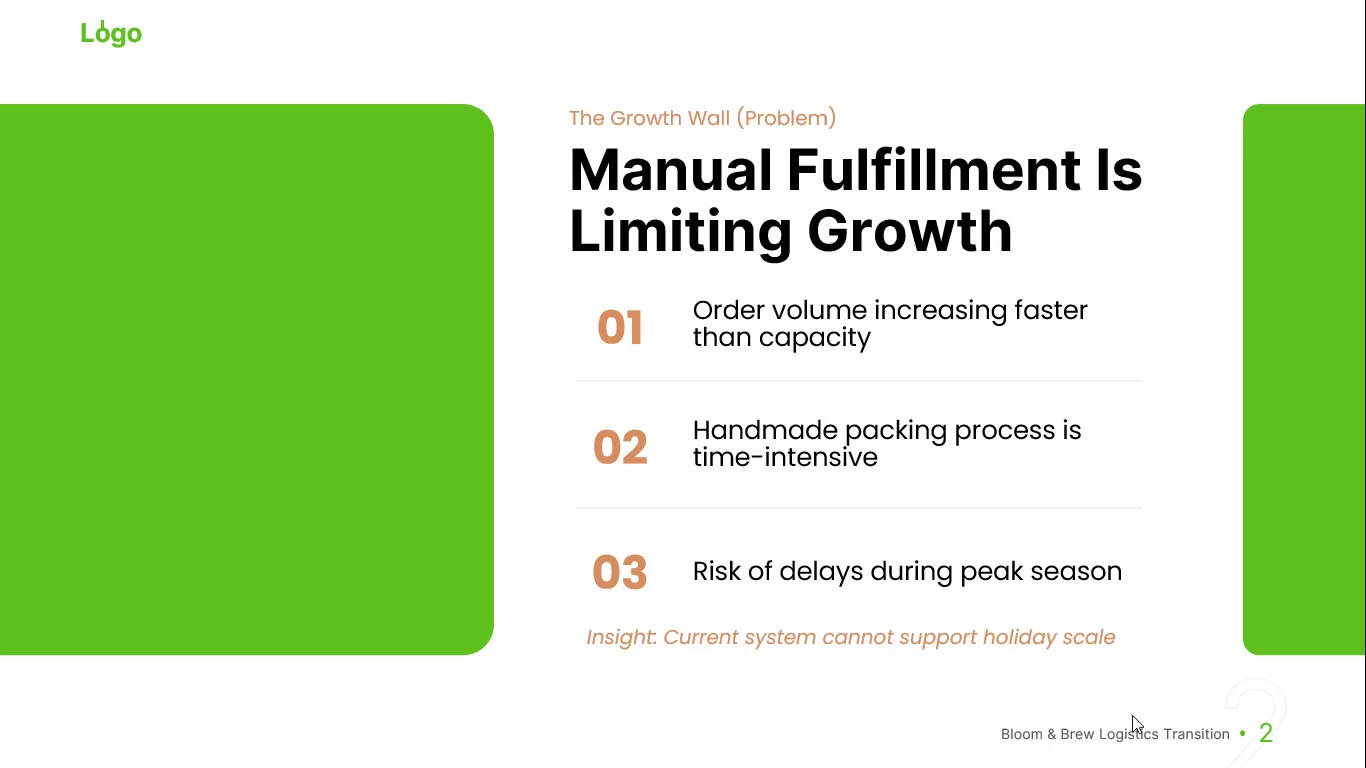 
key(Escape)
 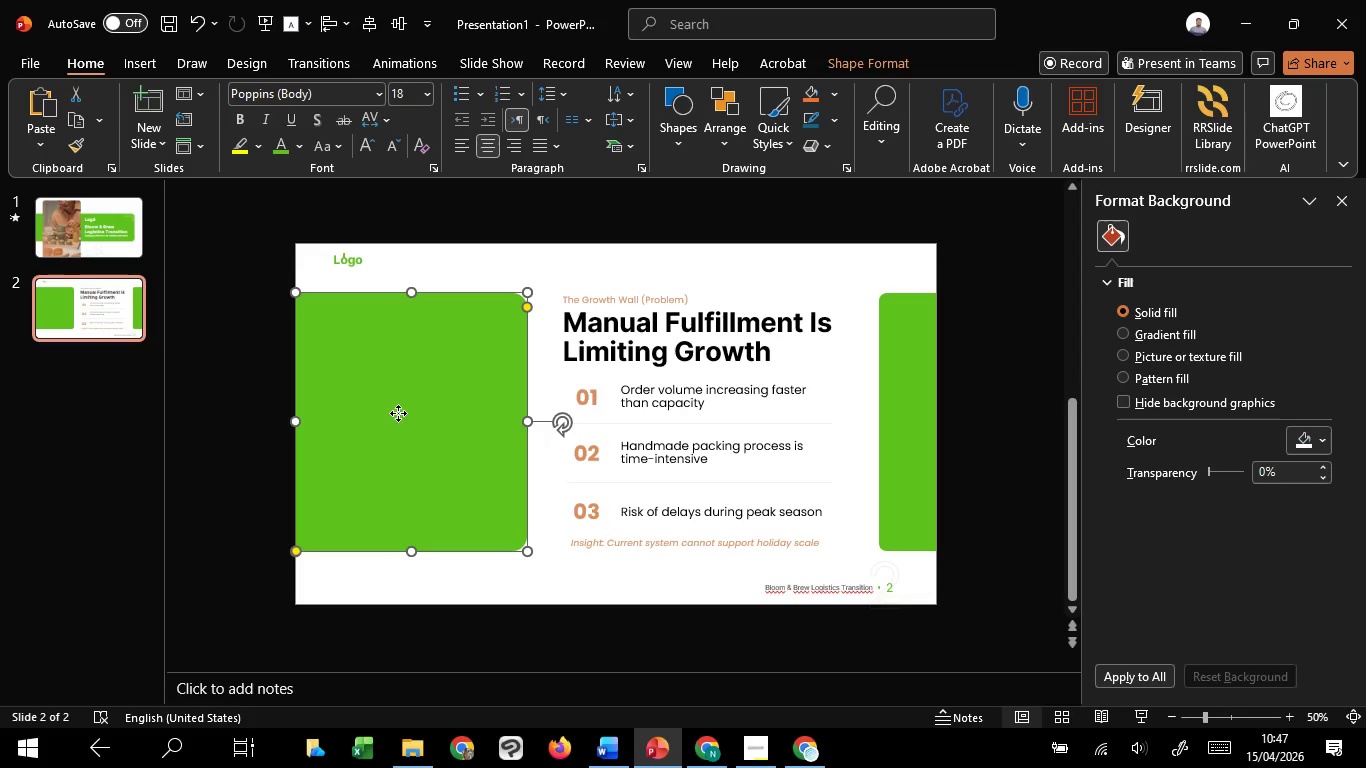 
left_click([390, 421])
 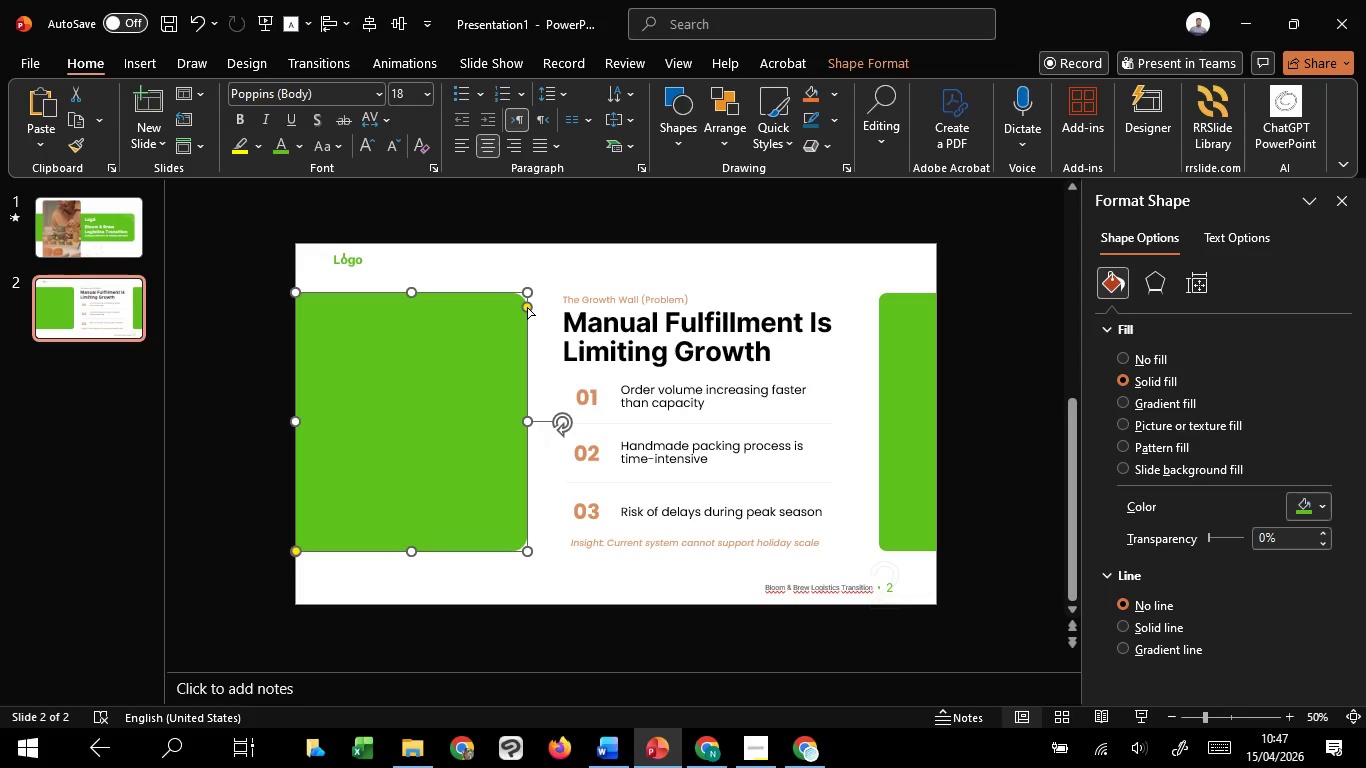 
left_click_drag(start_coordinate=[527, 307], to_coordinate=[532, 305])
 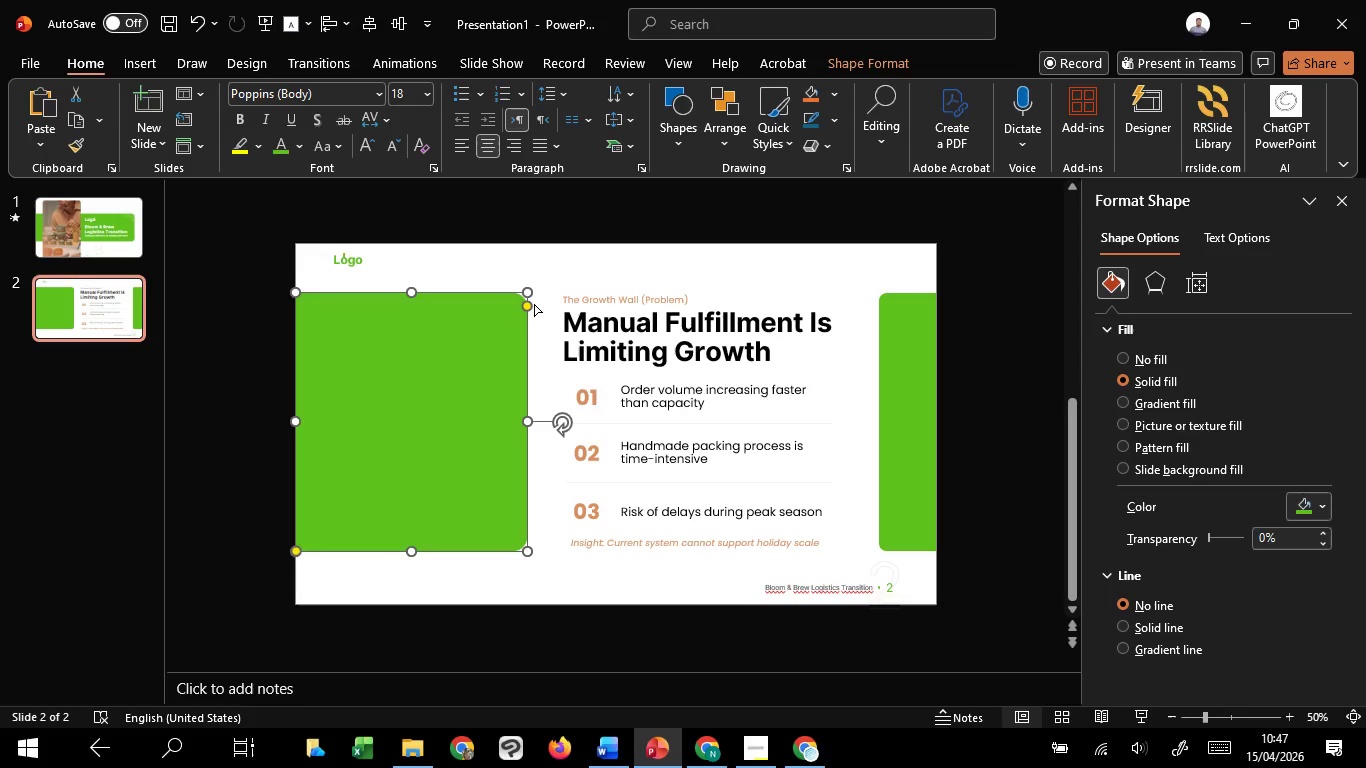 
key(Control+C)
 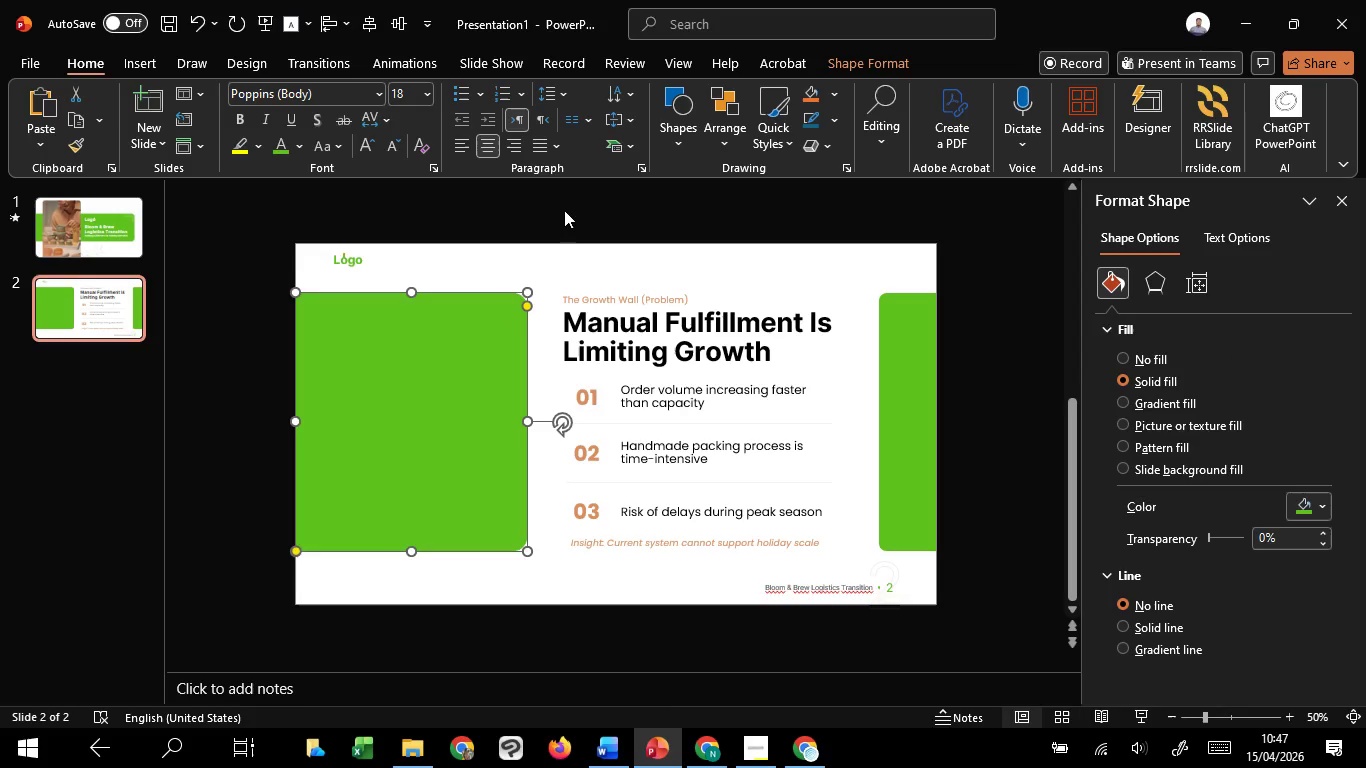 
key(Control+C)
 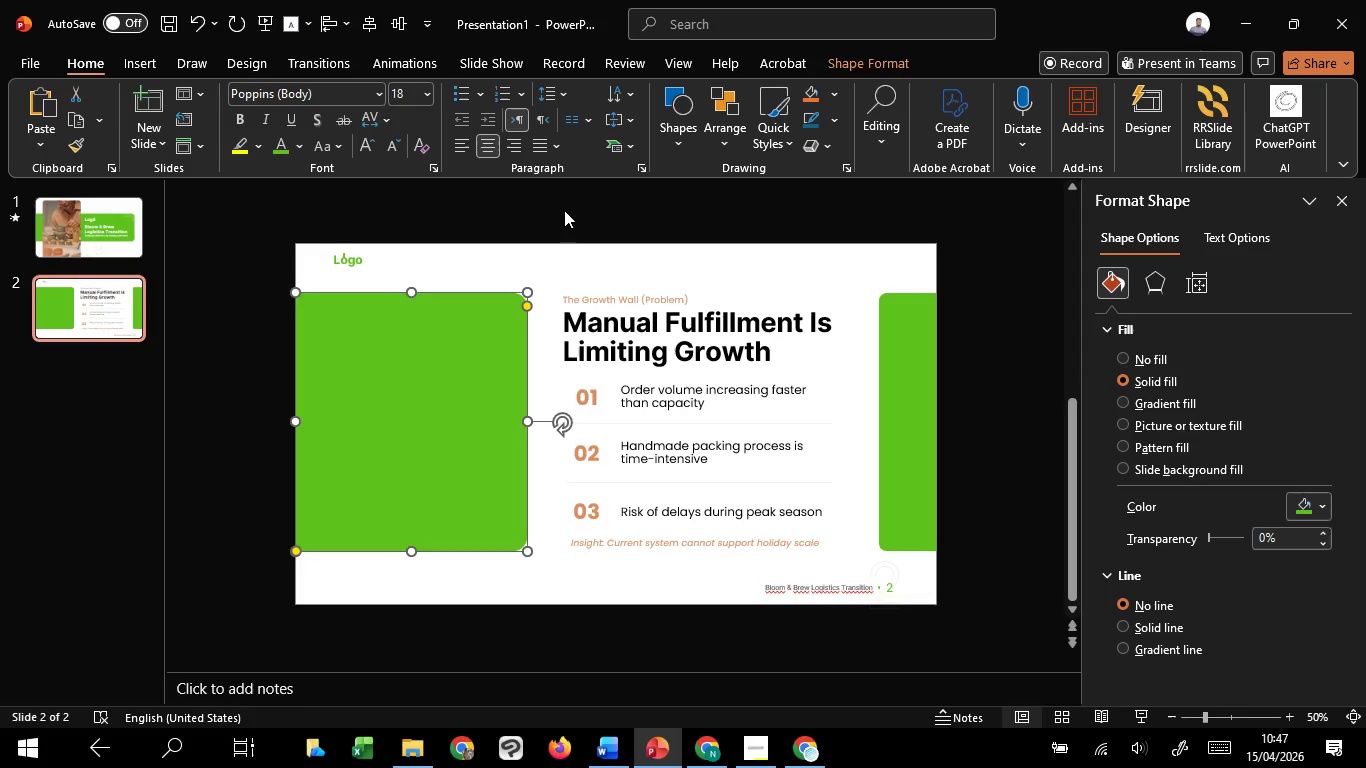 
key(Control+C)
 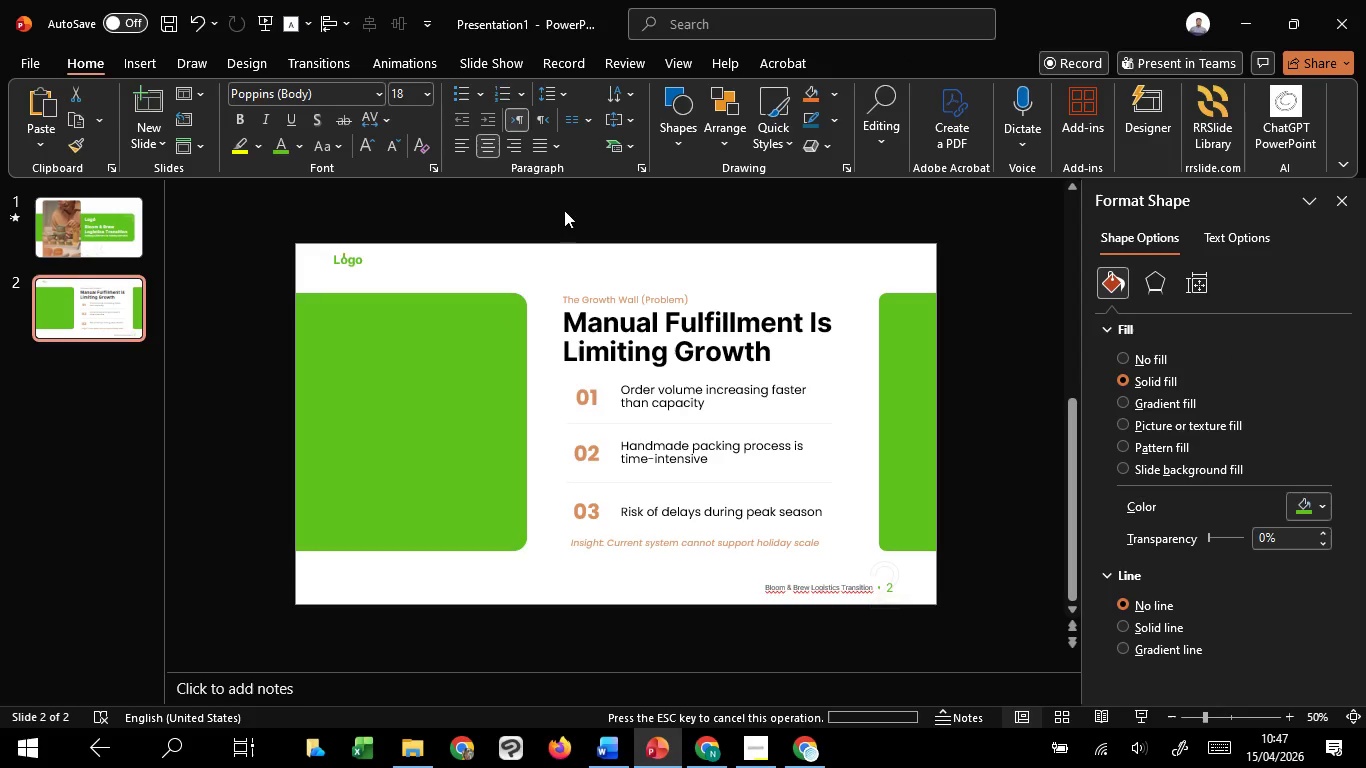 
key(Control+C)
 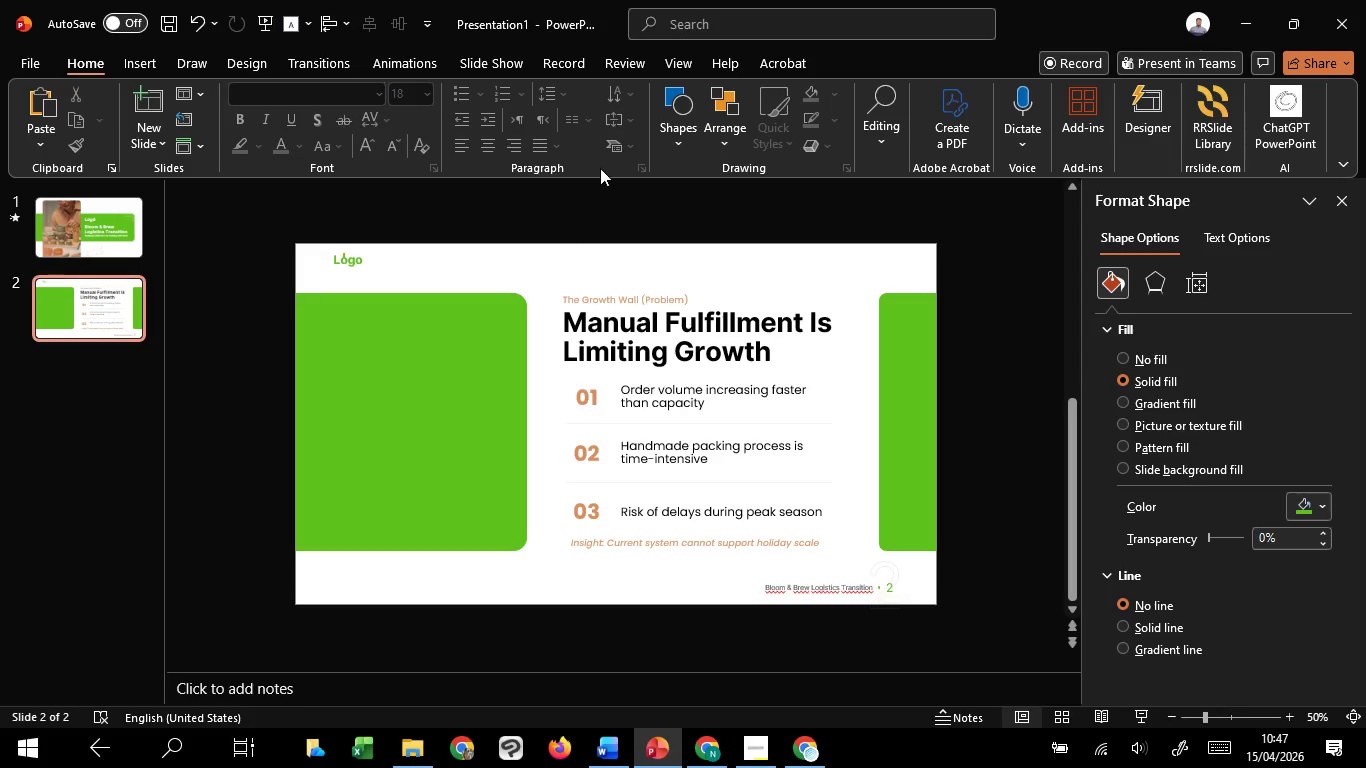 
left_click([564, 210])
 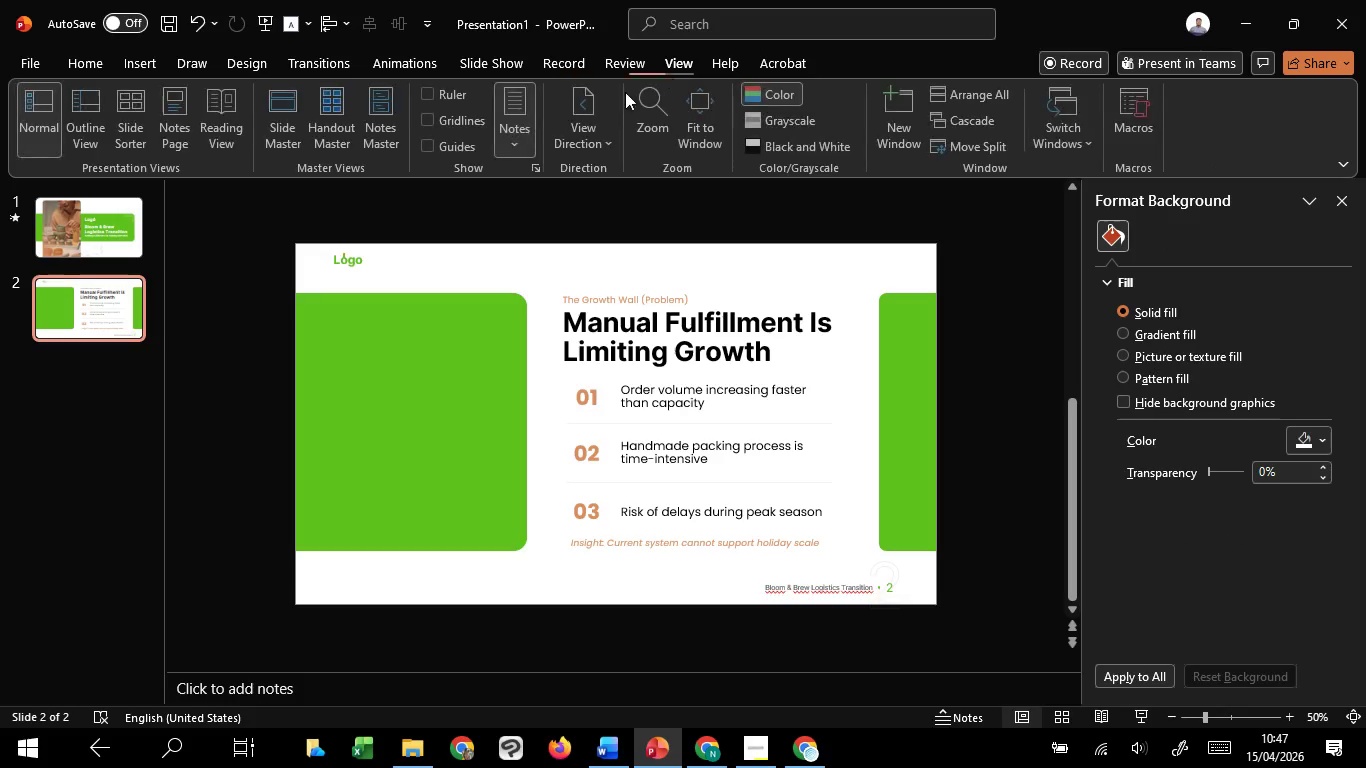 
left_click([667, 71])
 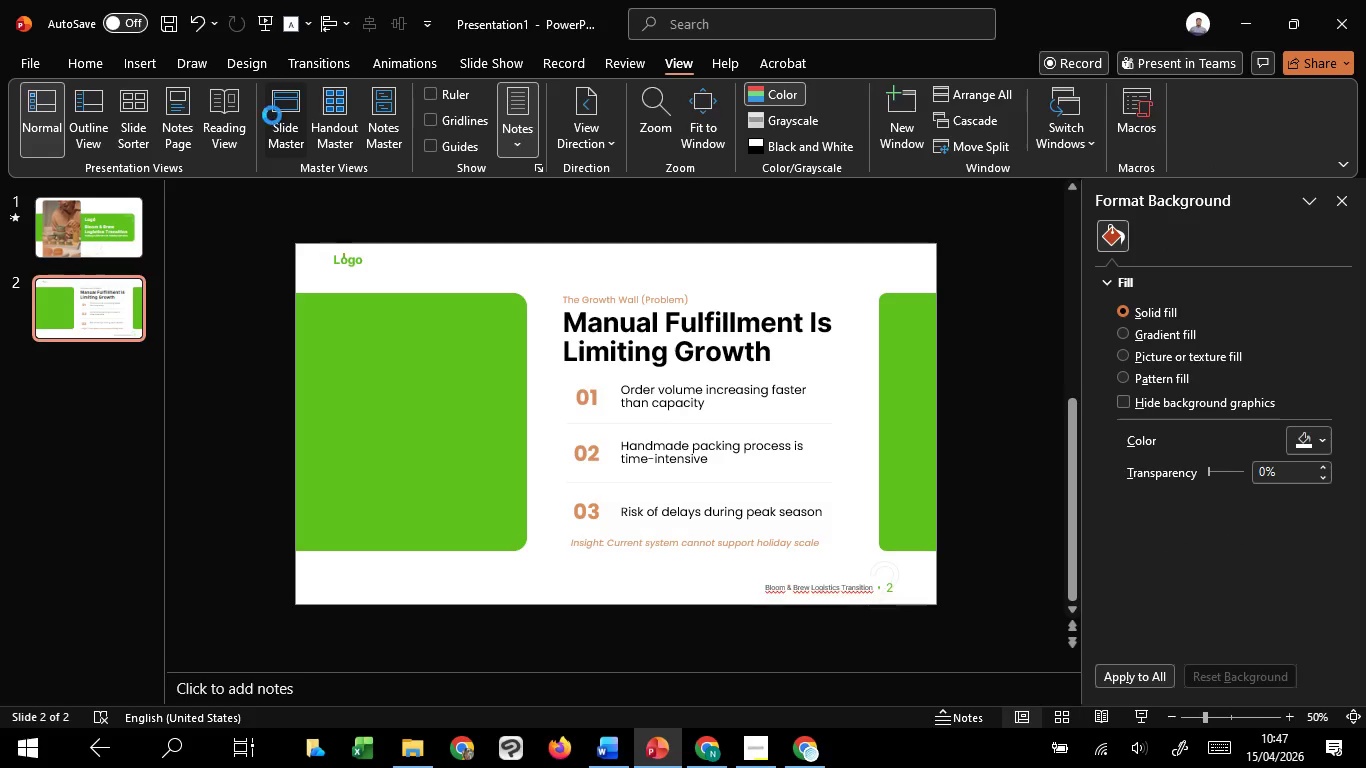 
left_click([272, 115])
 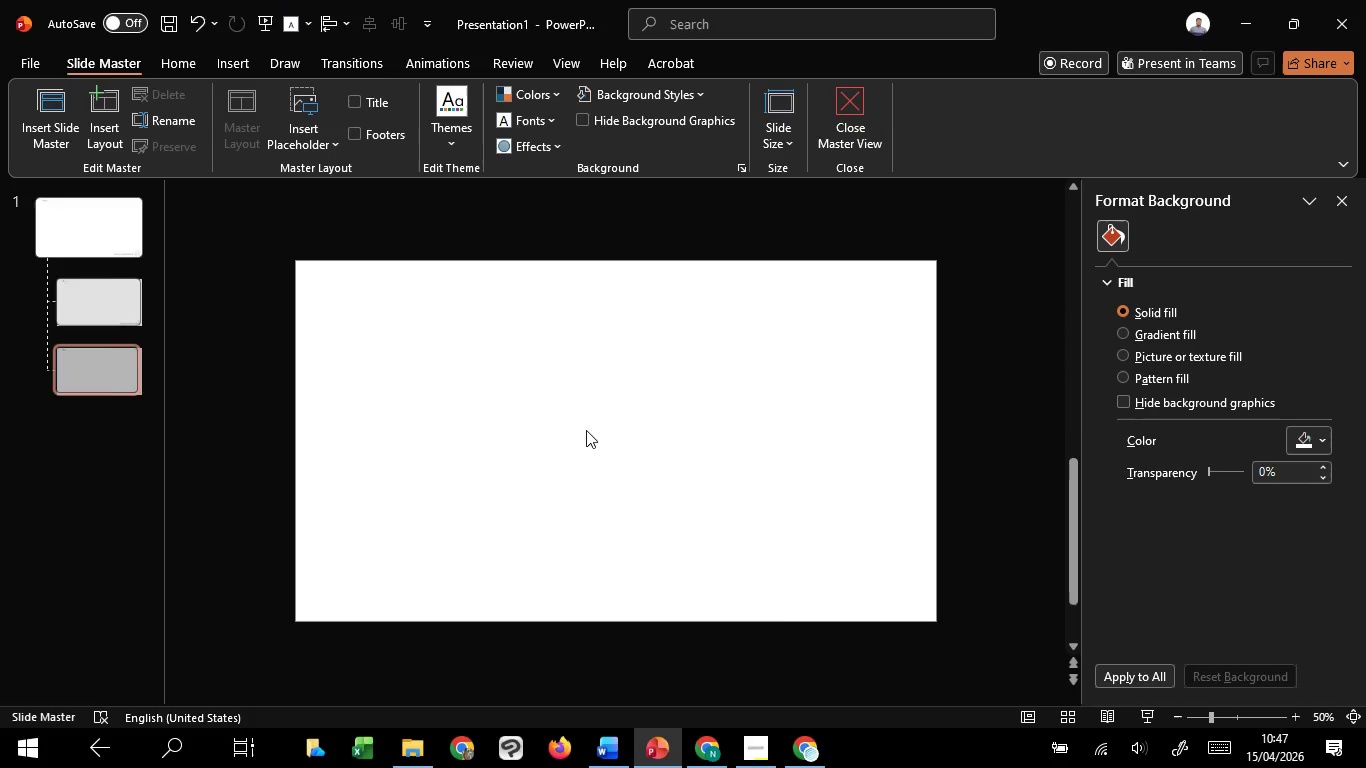 
key(Control+V)
 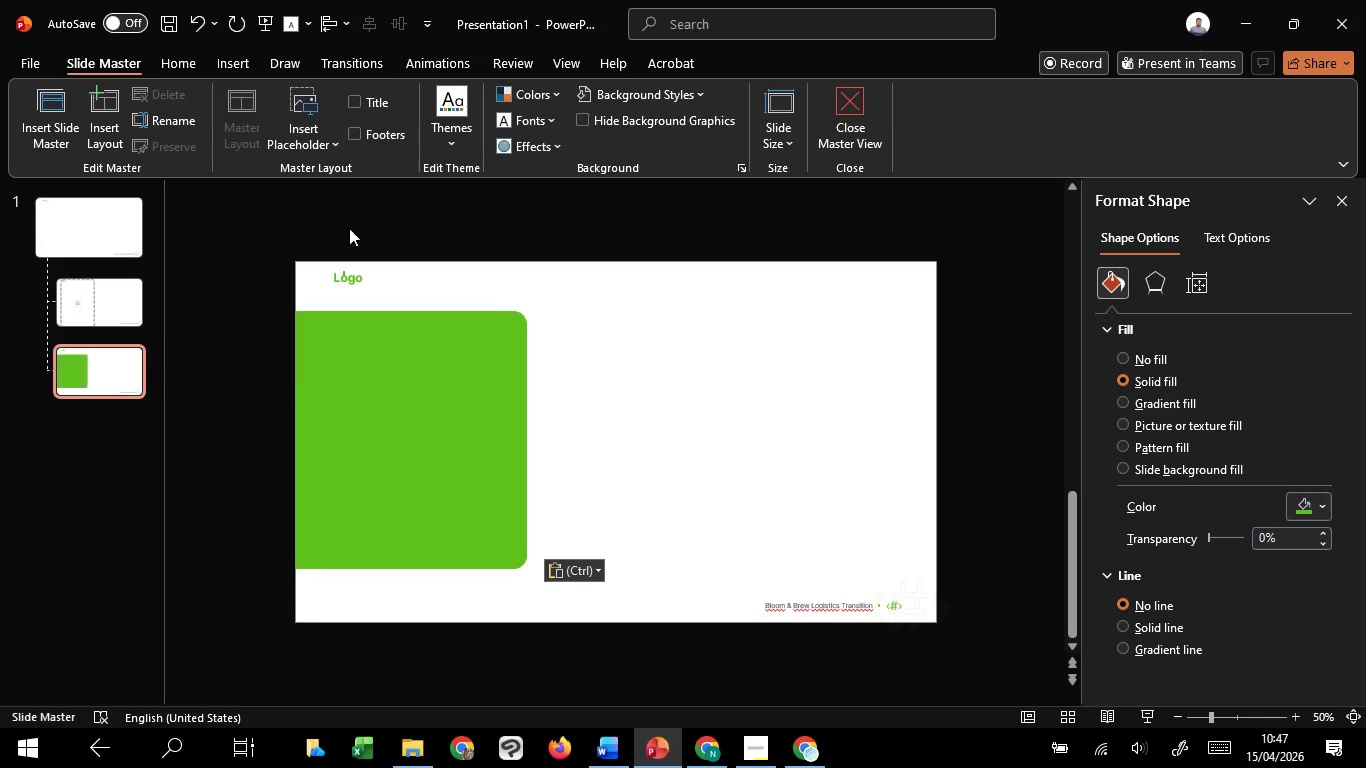 
left_click([653, 371])
 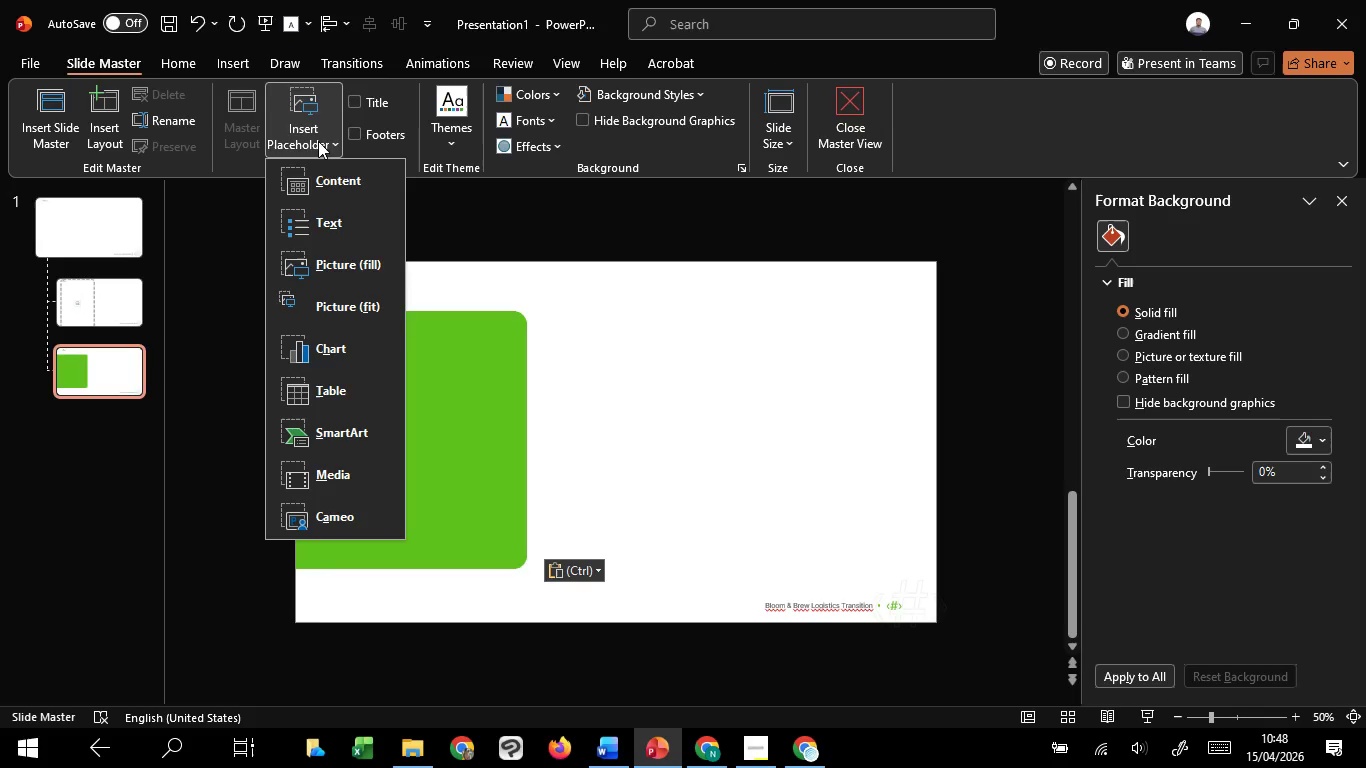 
left_click([318, 141])
 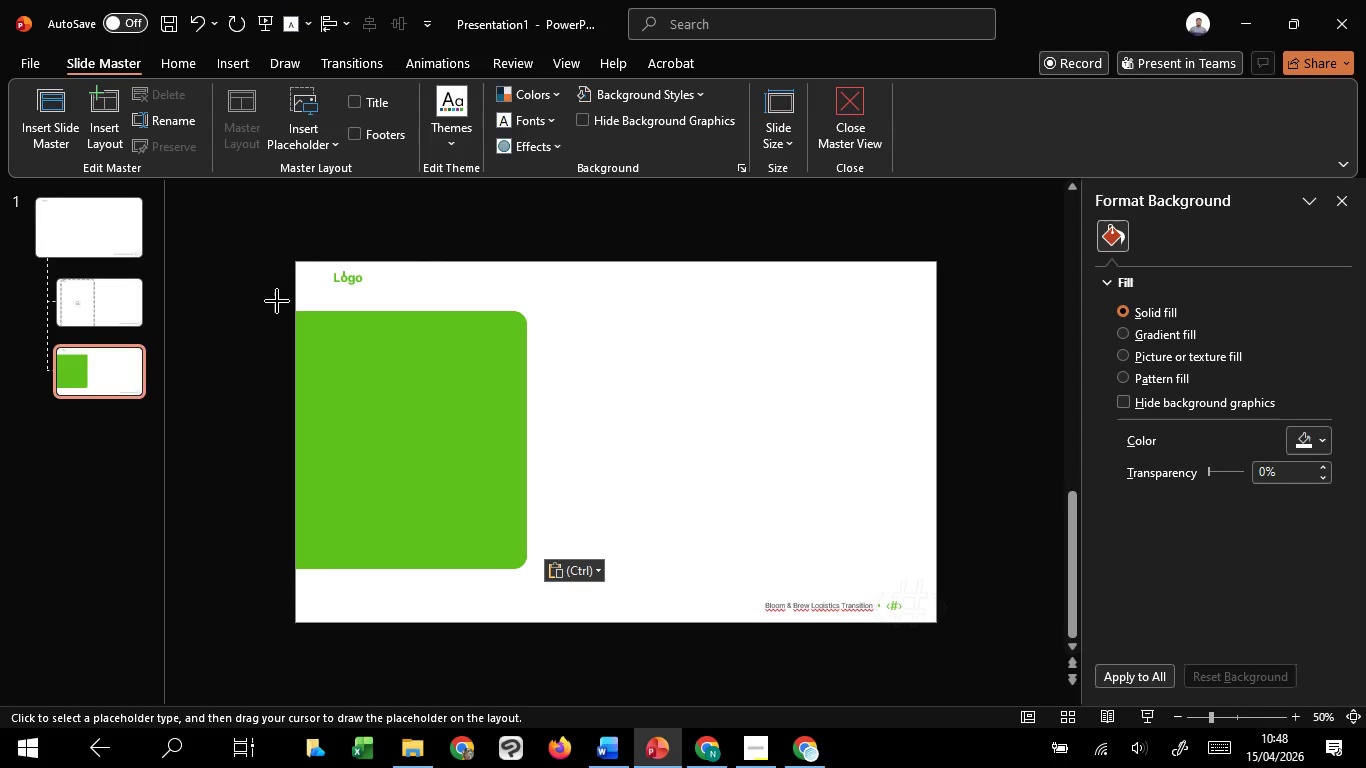 
left_click_drag(start_coordinate=[277, 301], to_coordinate=[564, 585])
 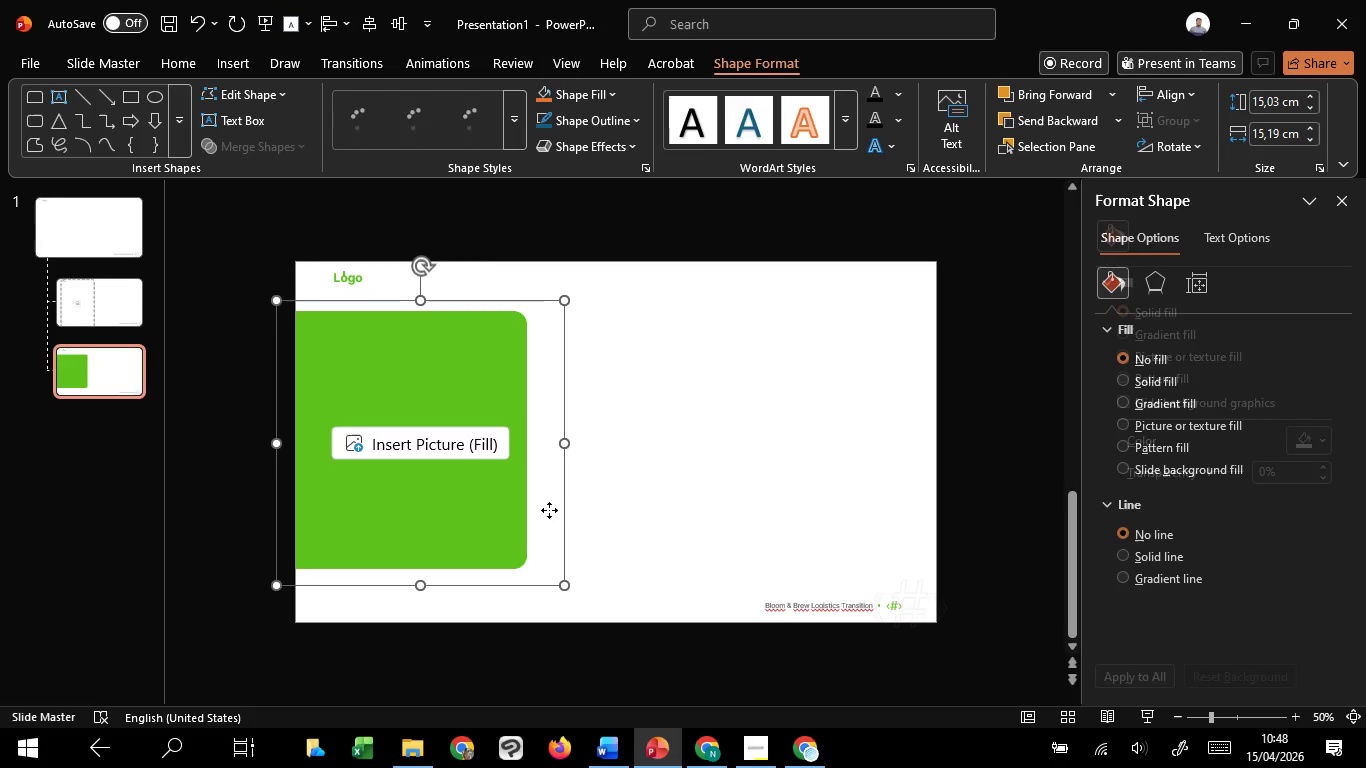 
right_click([549, 510])
 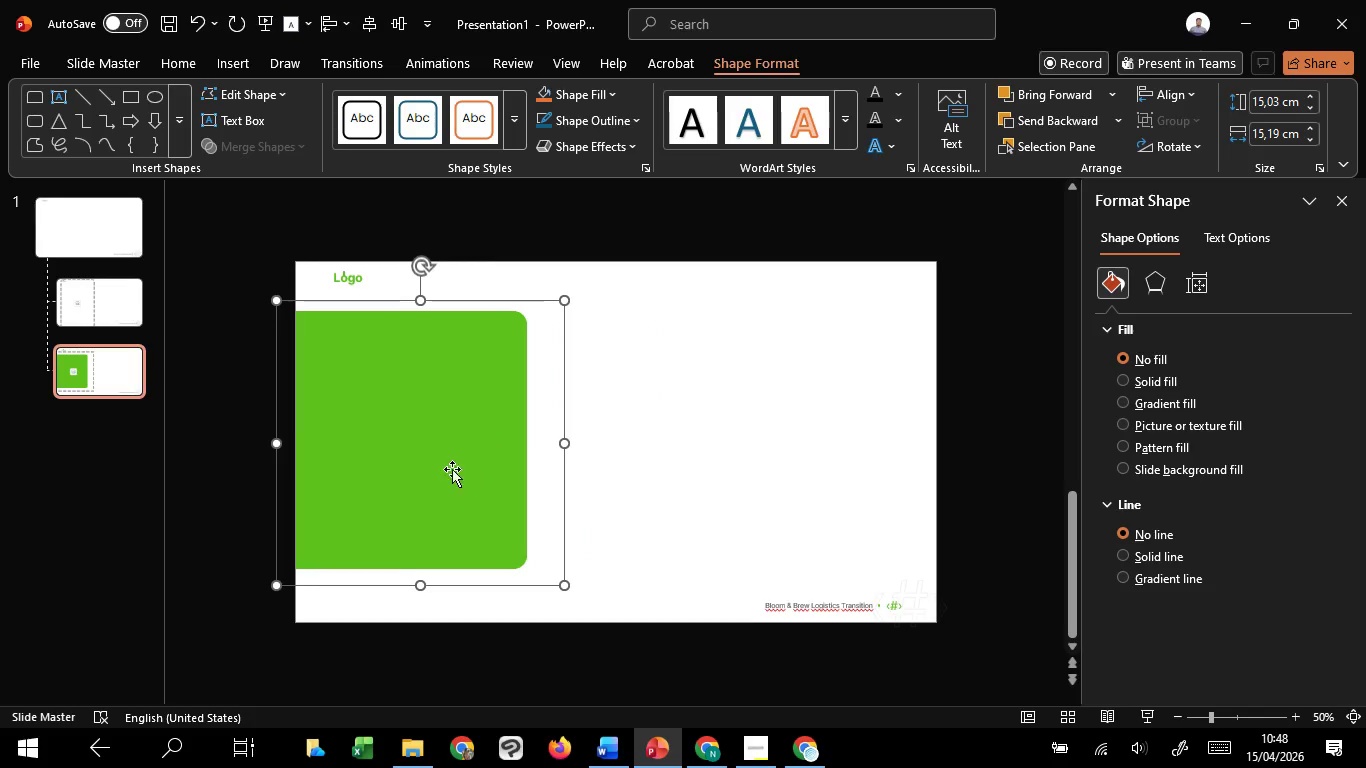 
hold_key(key=ShiftLeft, duration=0.97)
double_click([451, 469])
 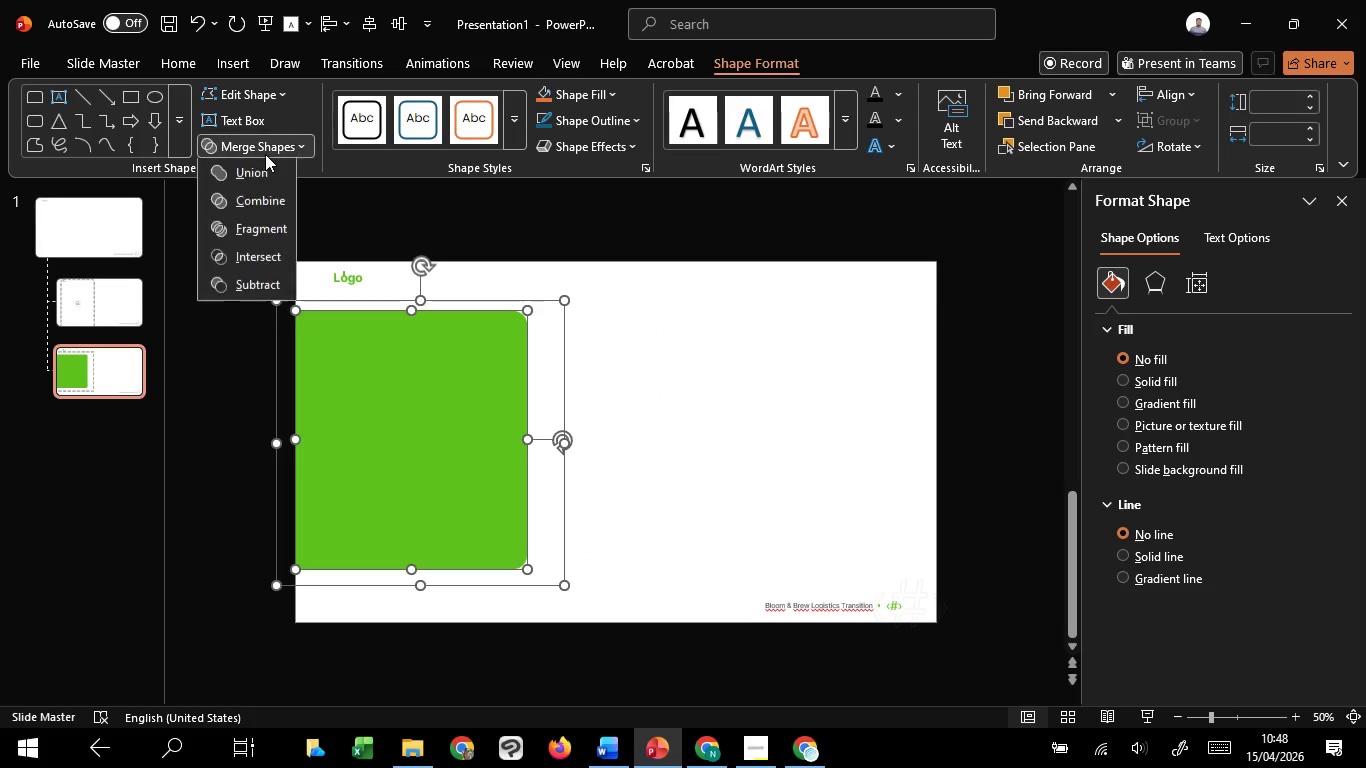 
left_click([265, 154])
 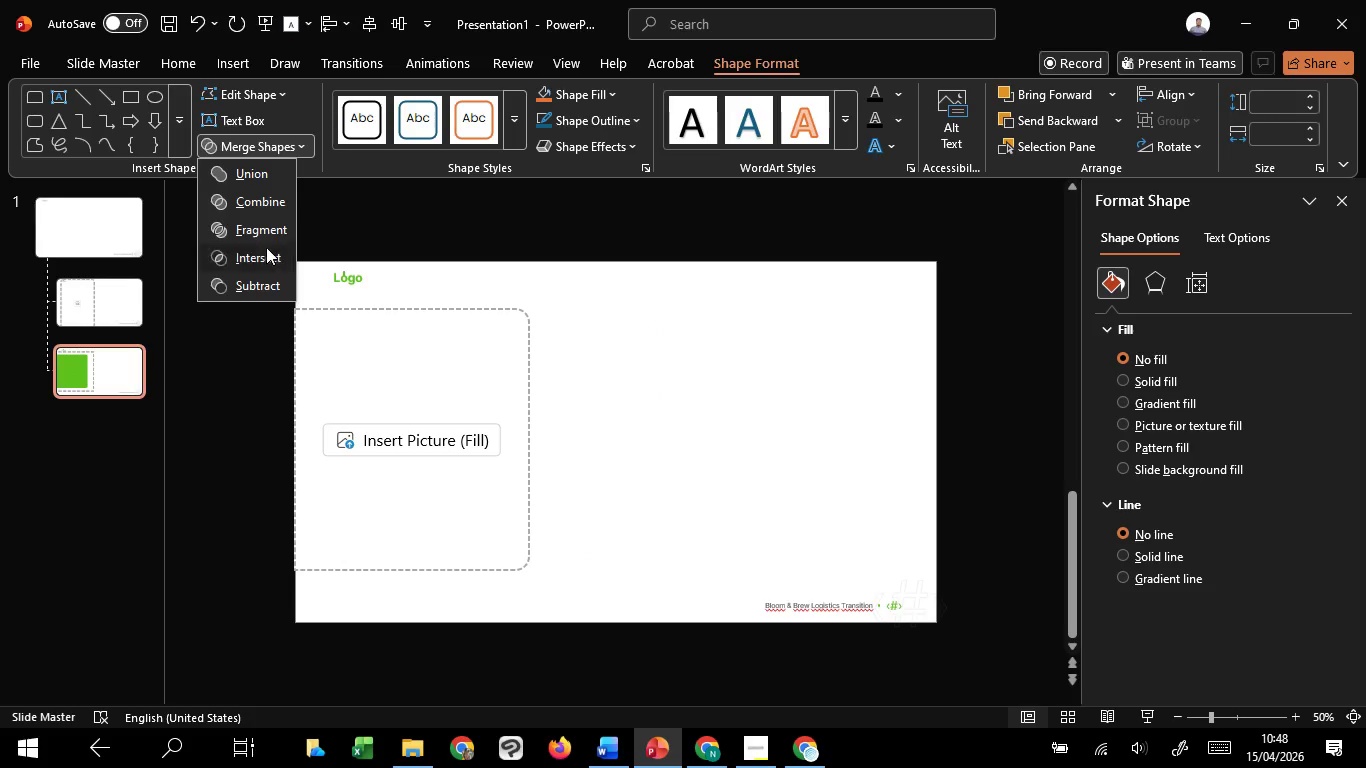 
left_click([266, 247])
 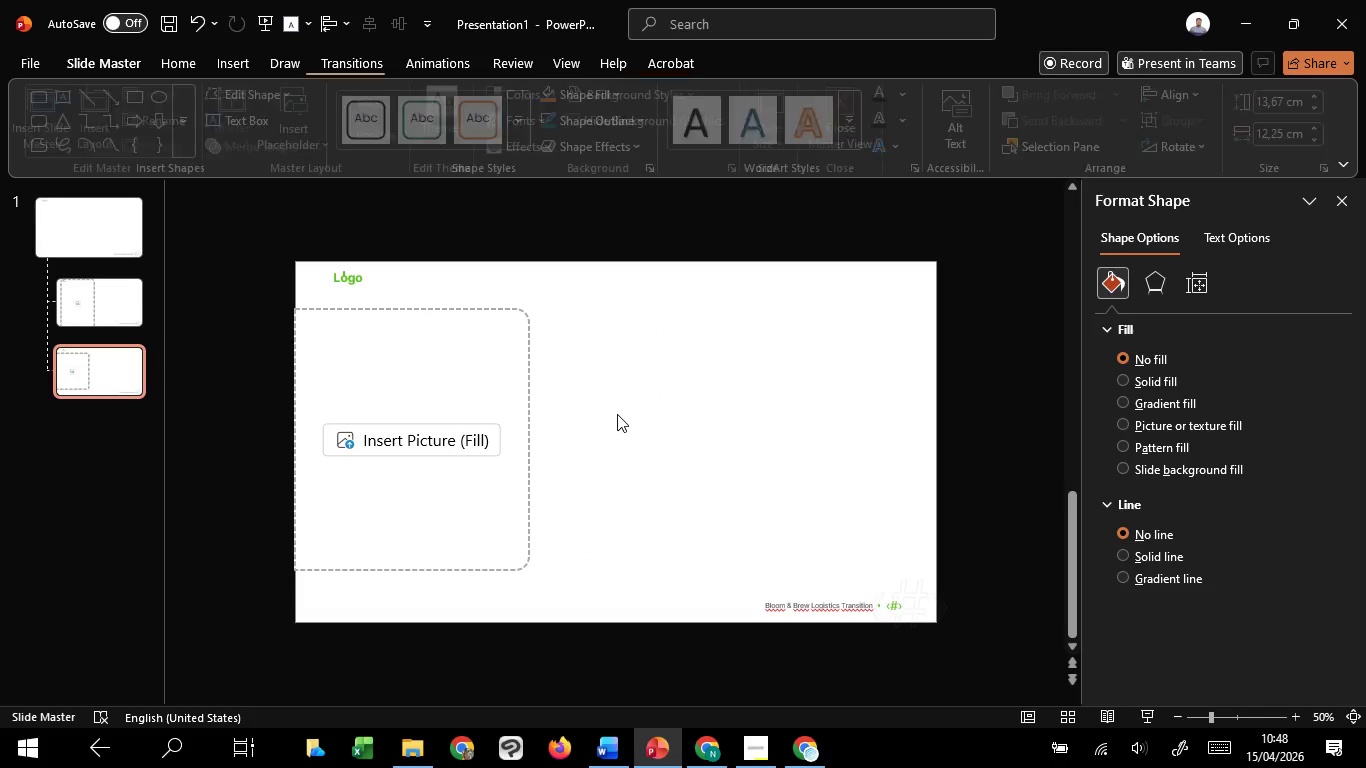 
left_click([617, 414])
 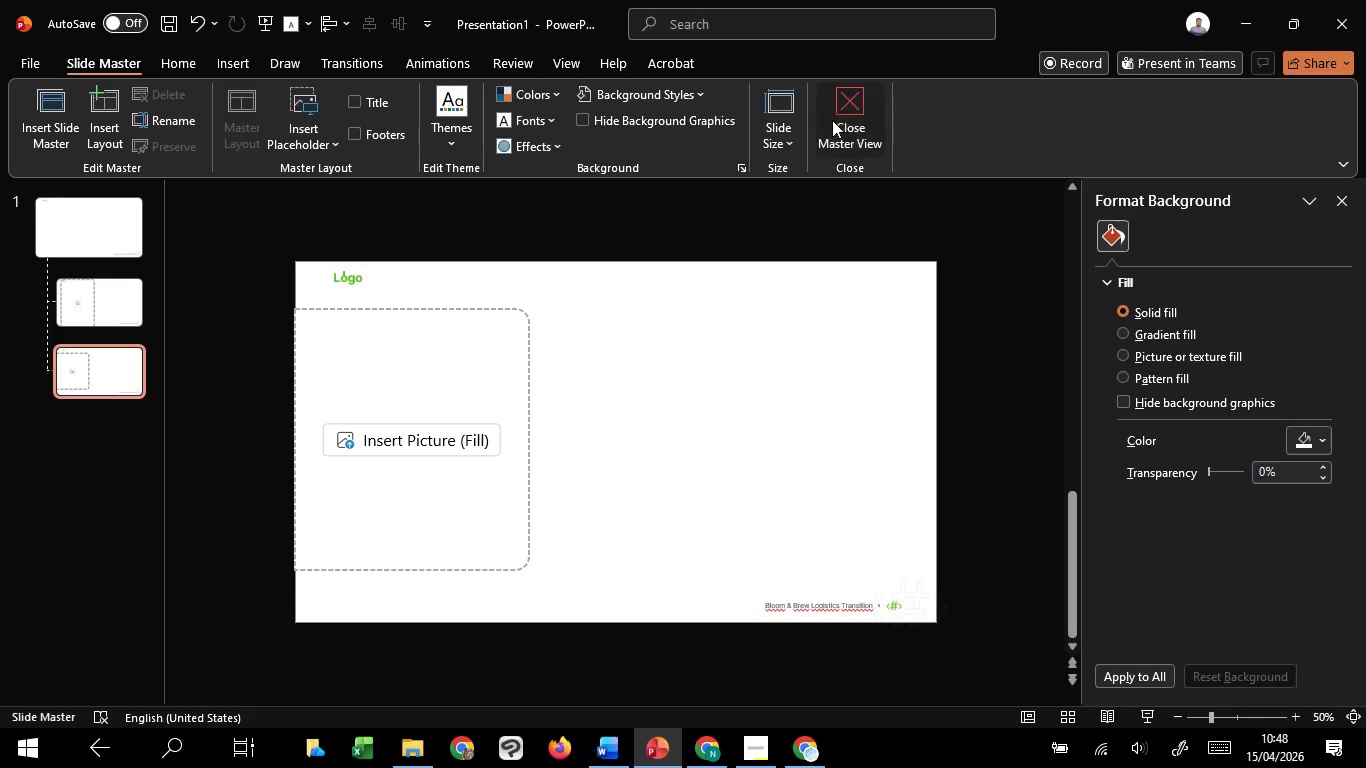 
left_click([832, 120])
 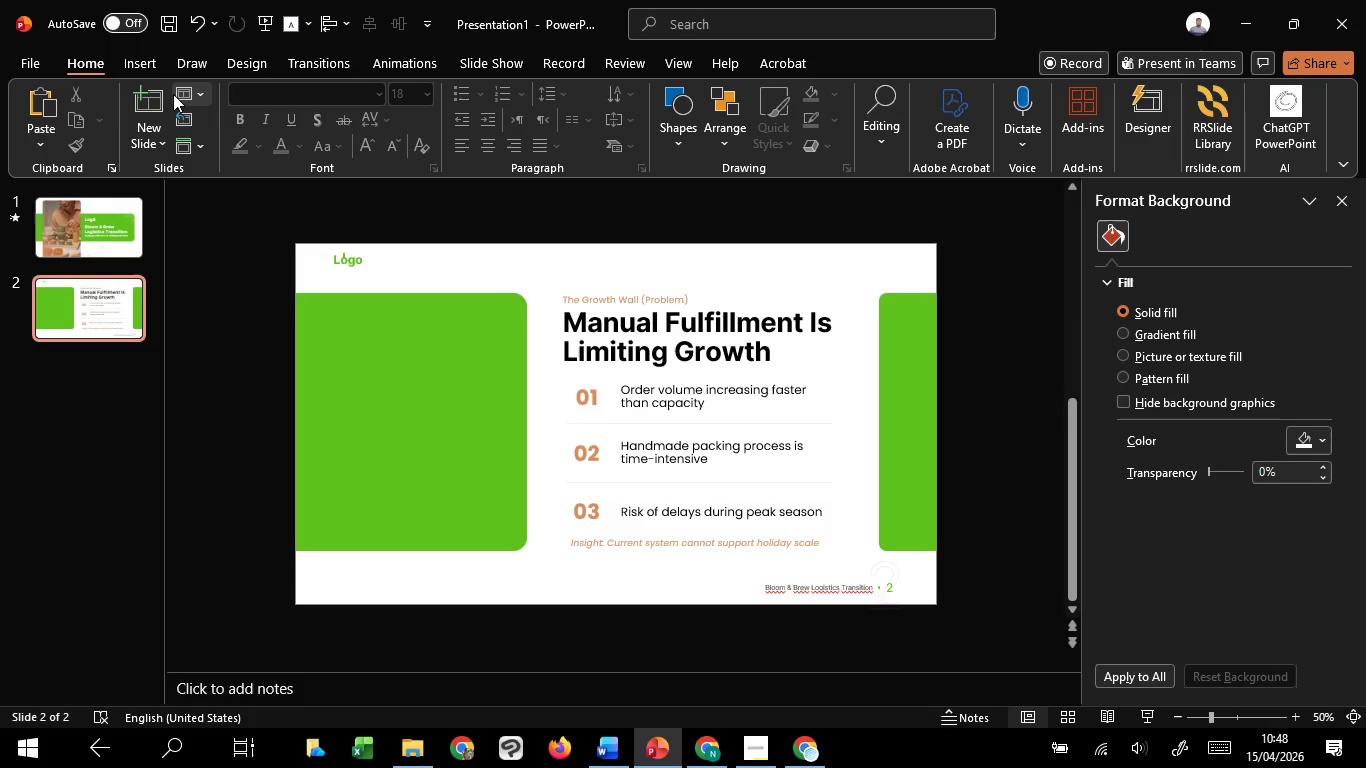 
left_click([170, 96])
 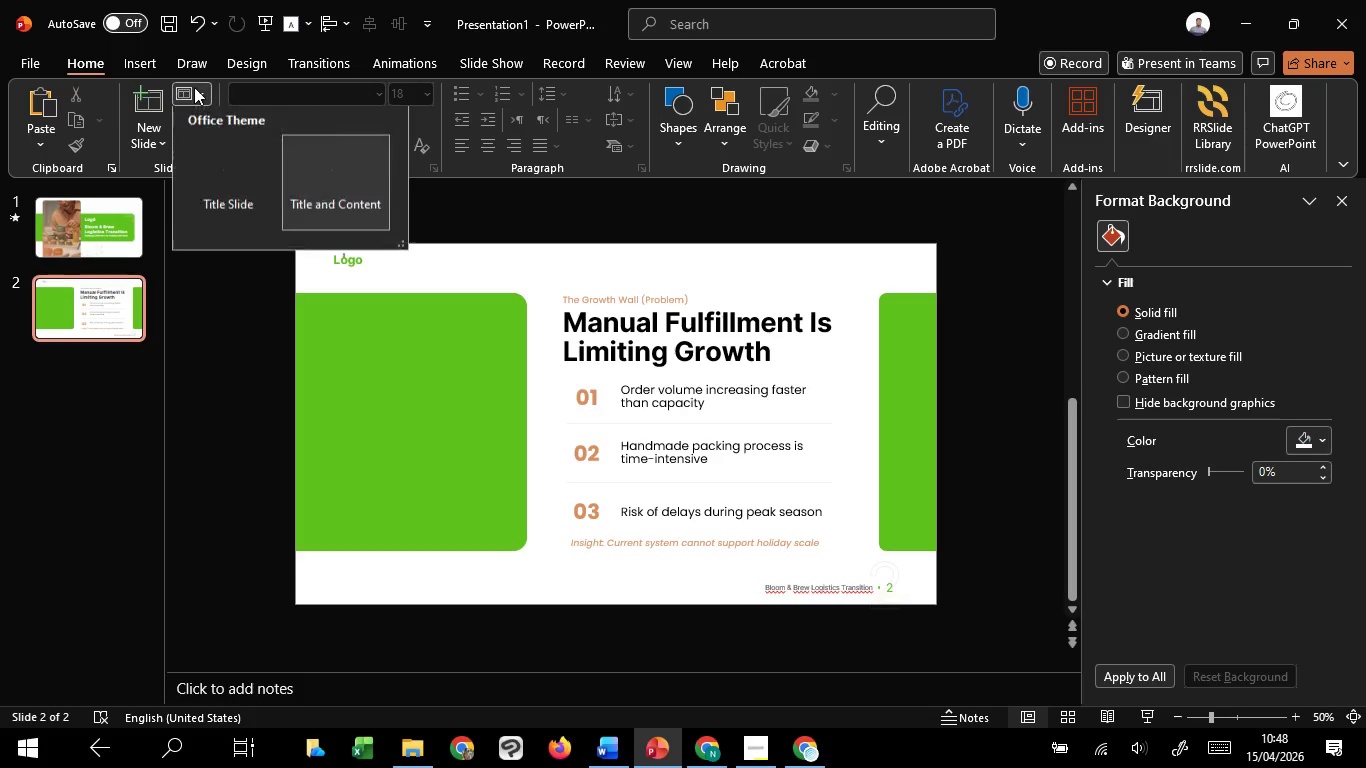 
left_click([194, 87])
 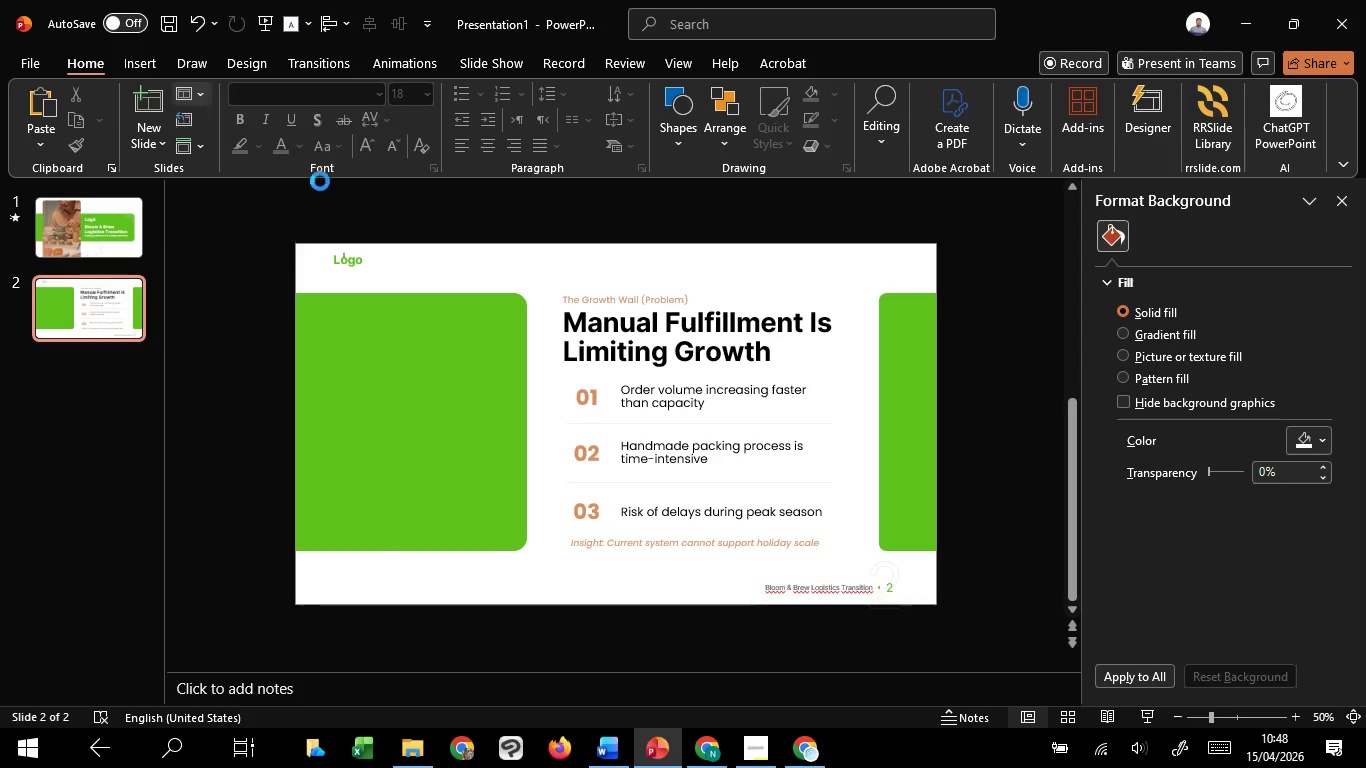 
left_click([320, 181])
 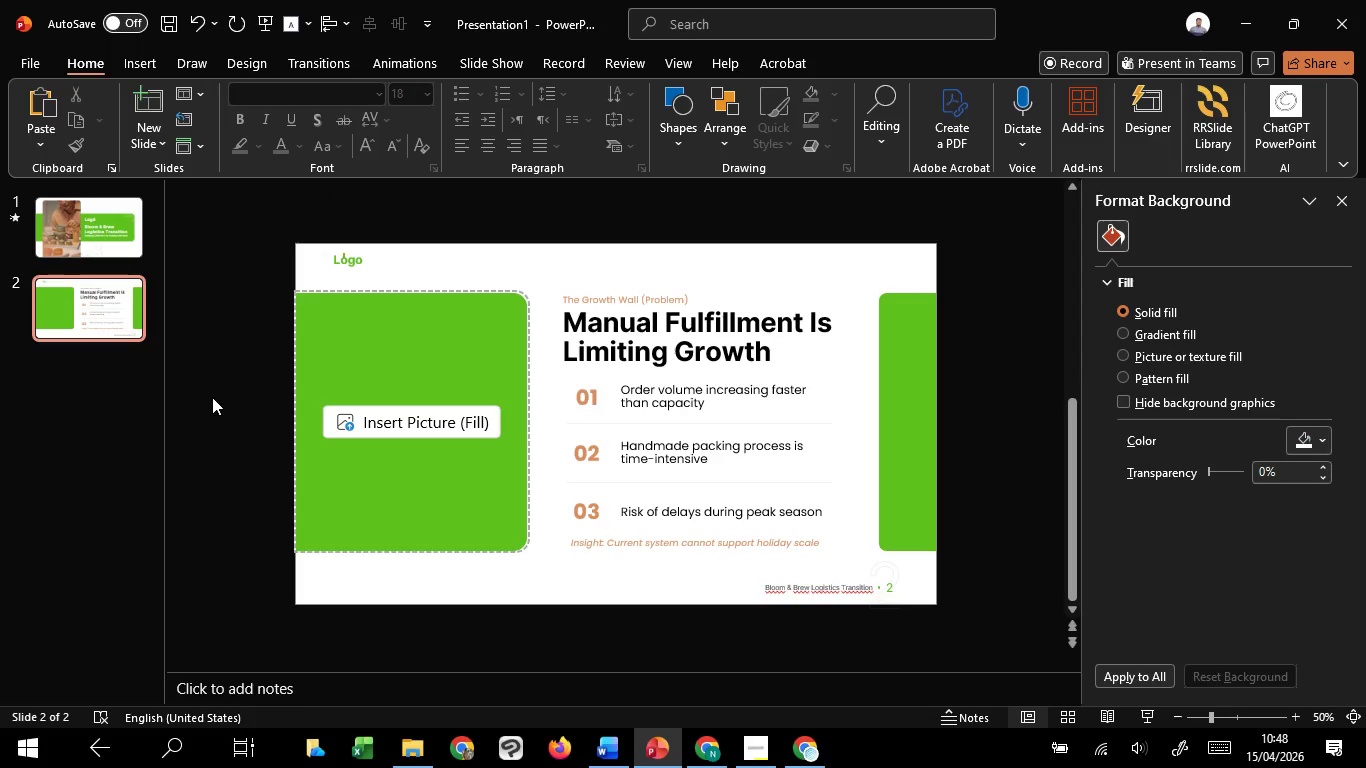 
left_click([212, 397])
 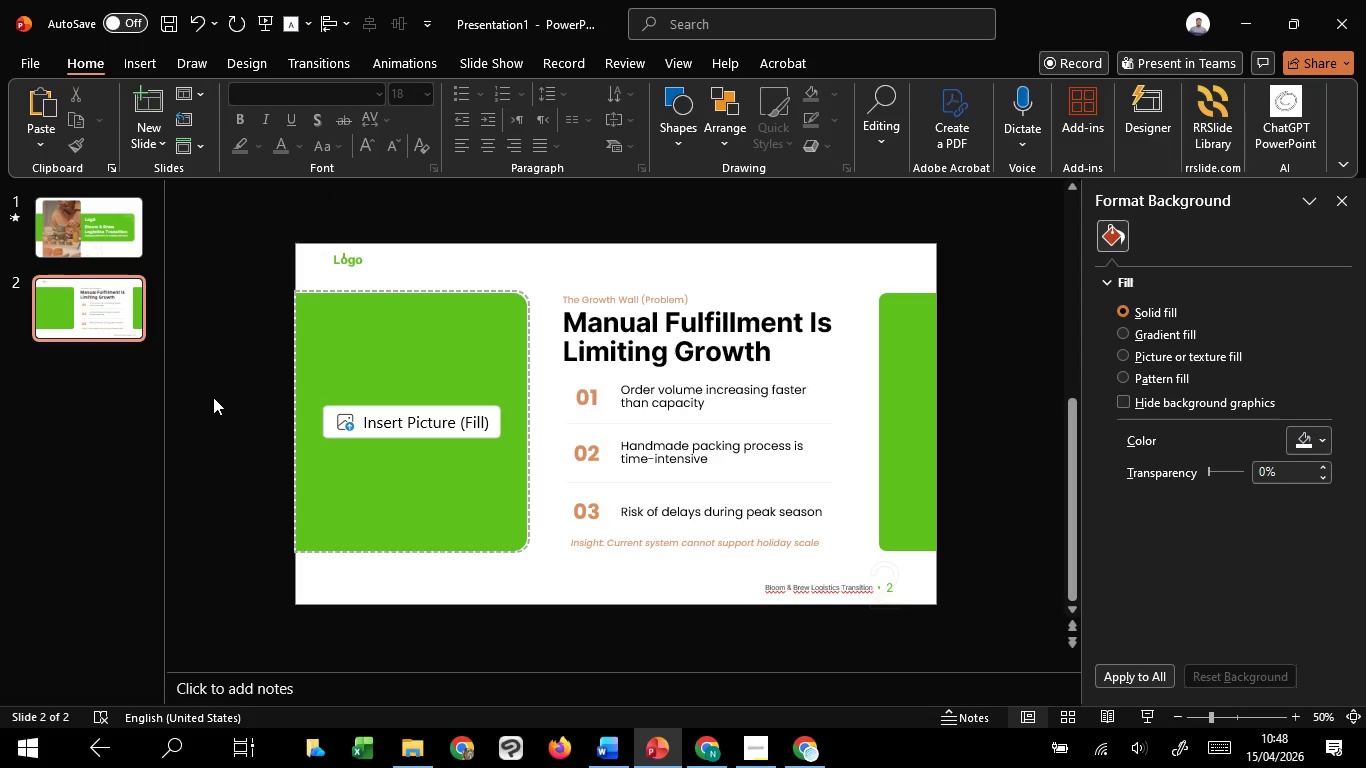 
wait(9.23)
 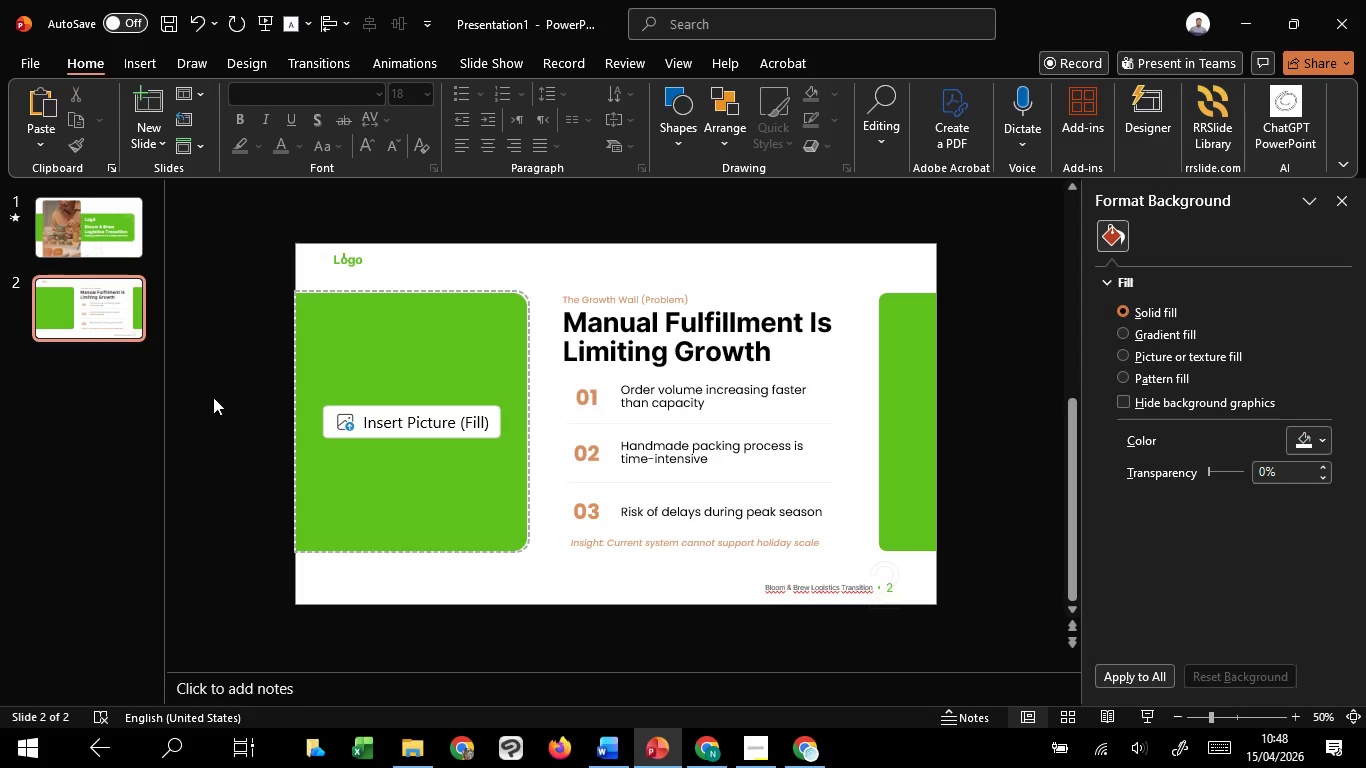 
left_click([213, 403])
 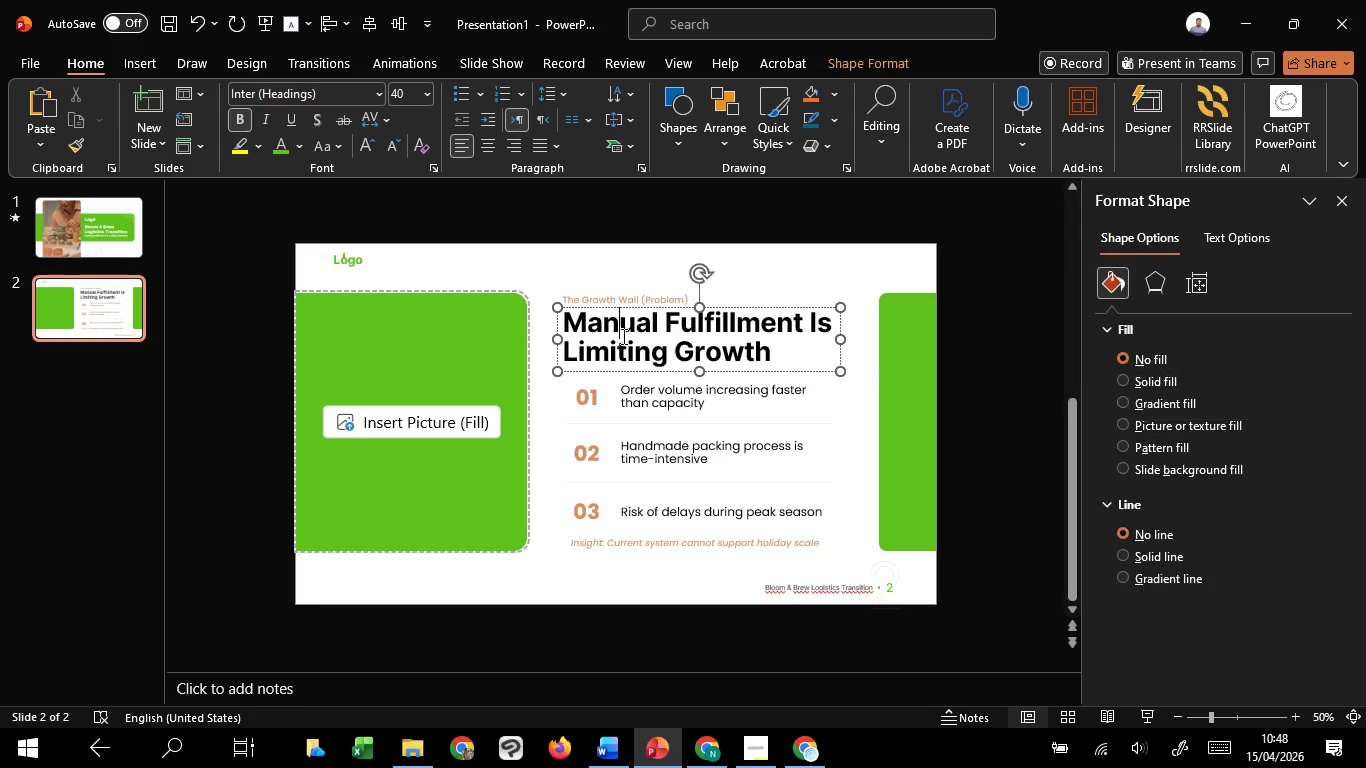 
key(Control+A)
 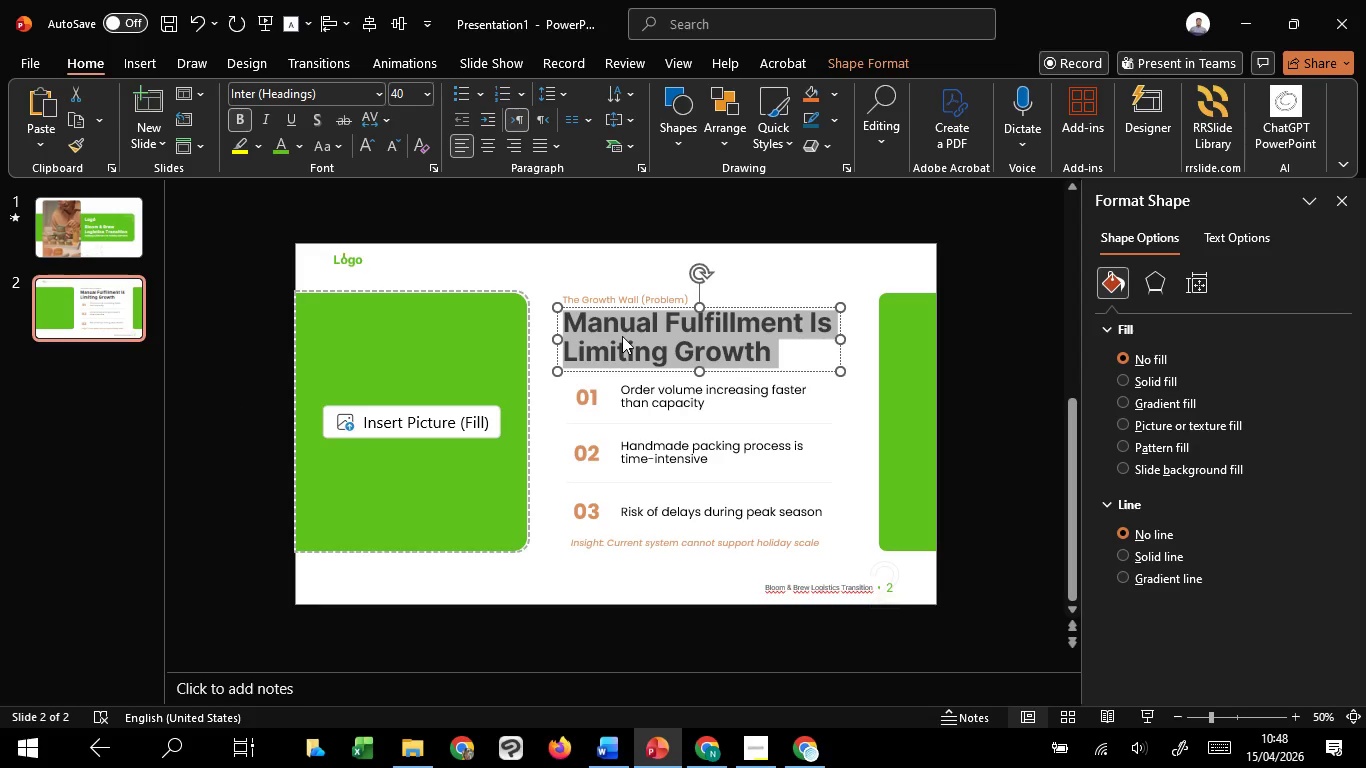 
key(Control+C)
 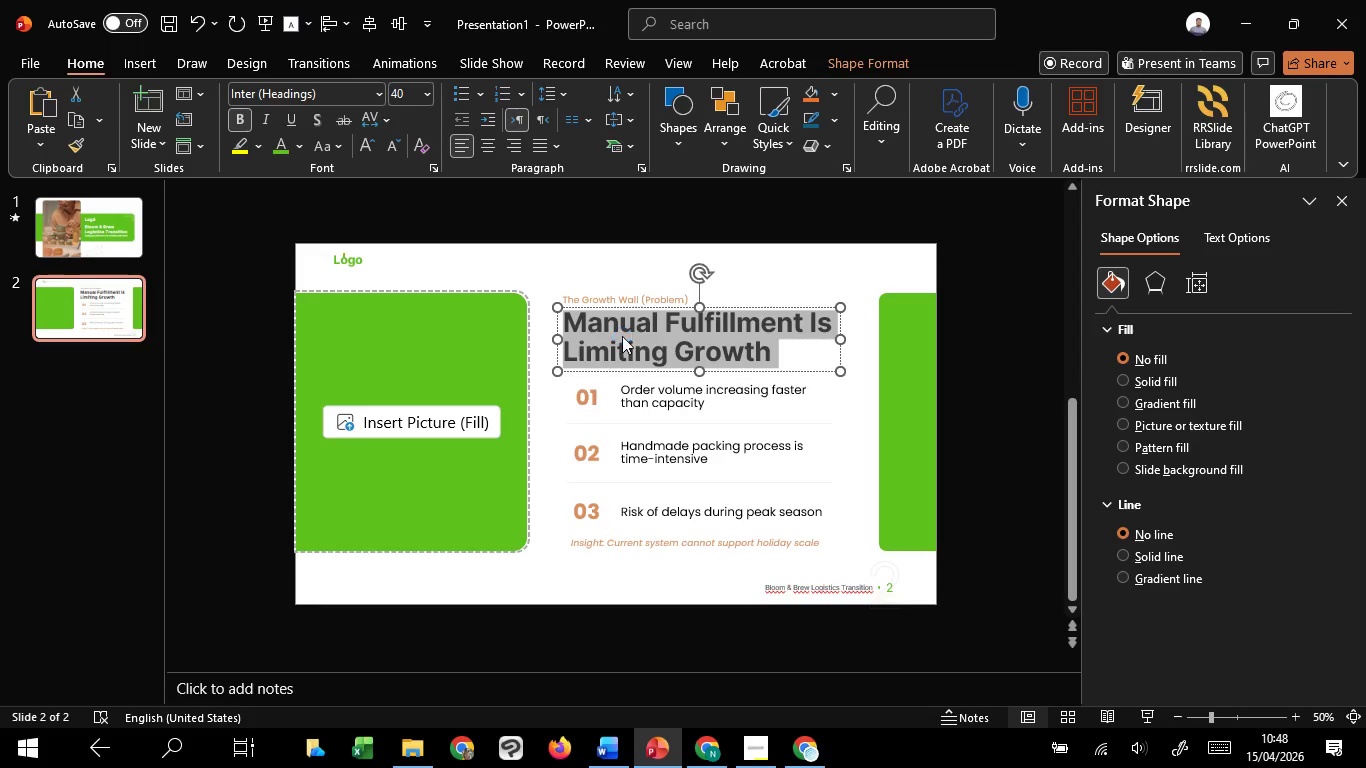 
key(Control+C)
 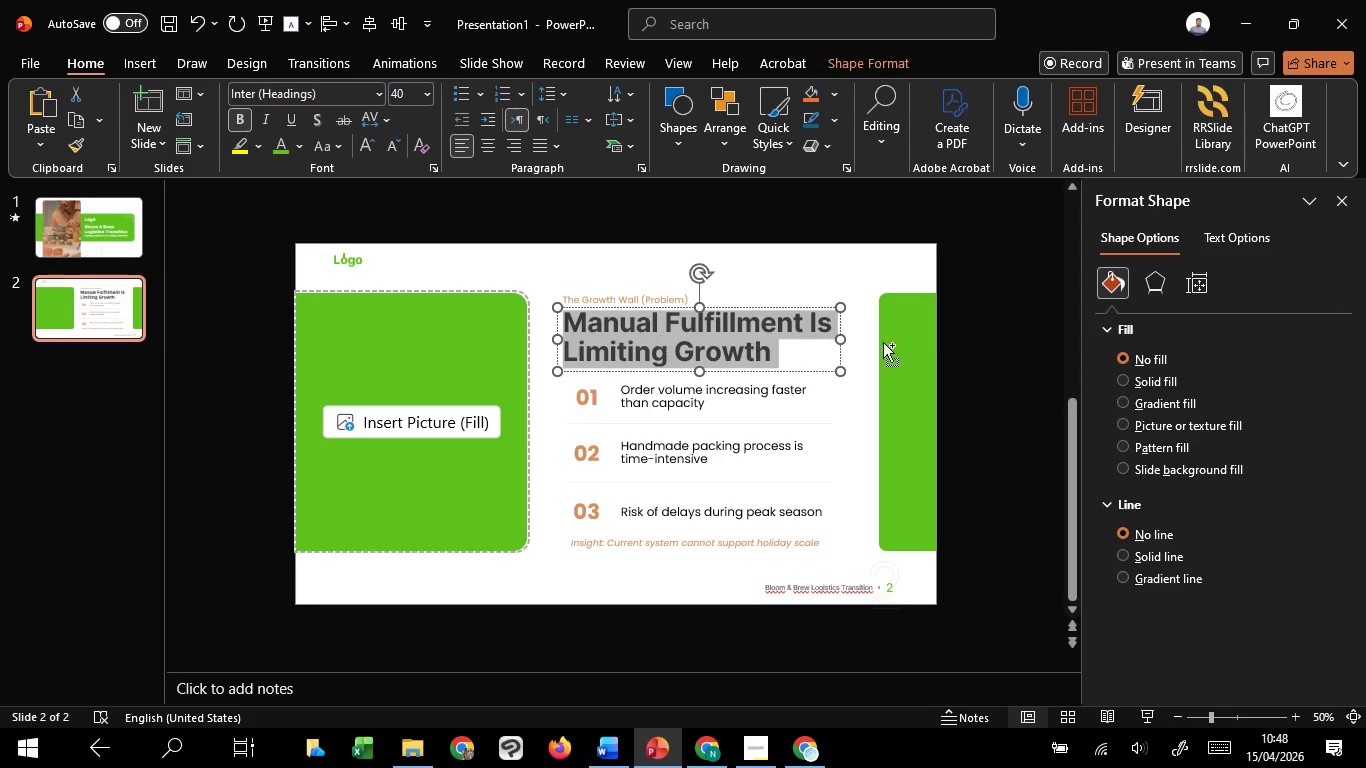 
key(Control+C)
 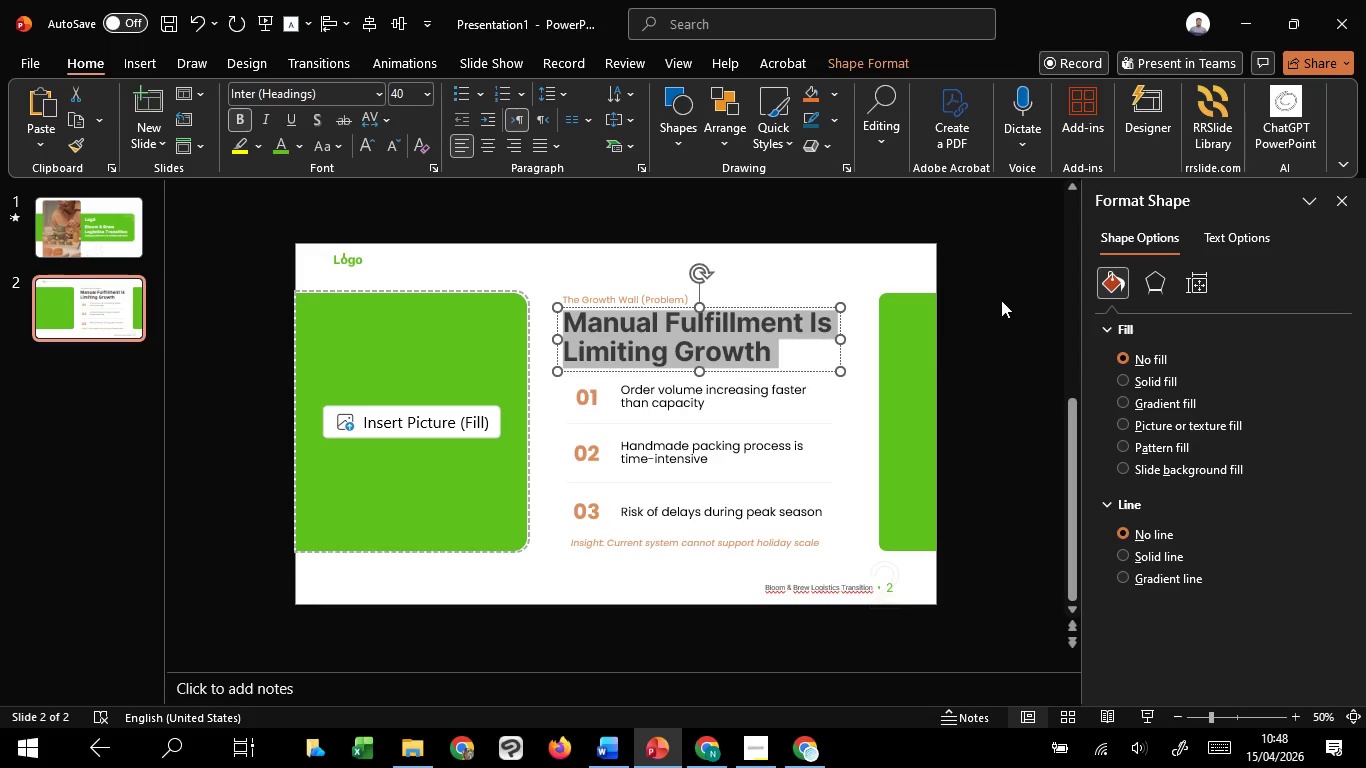 
key(Control+C)
 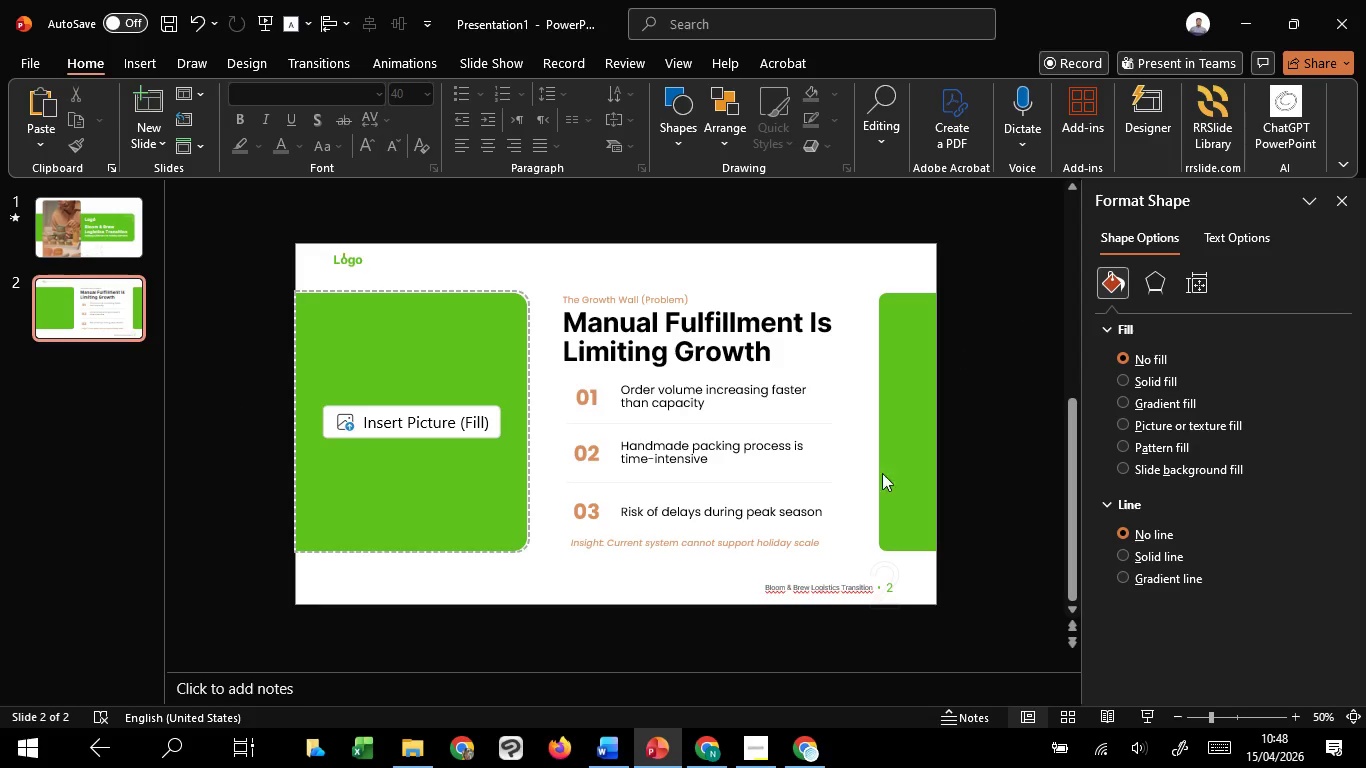 
left_click([1005, 298])
 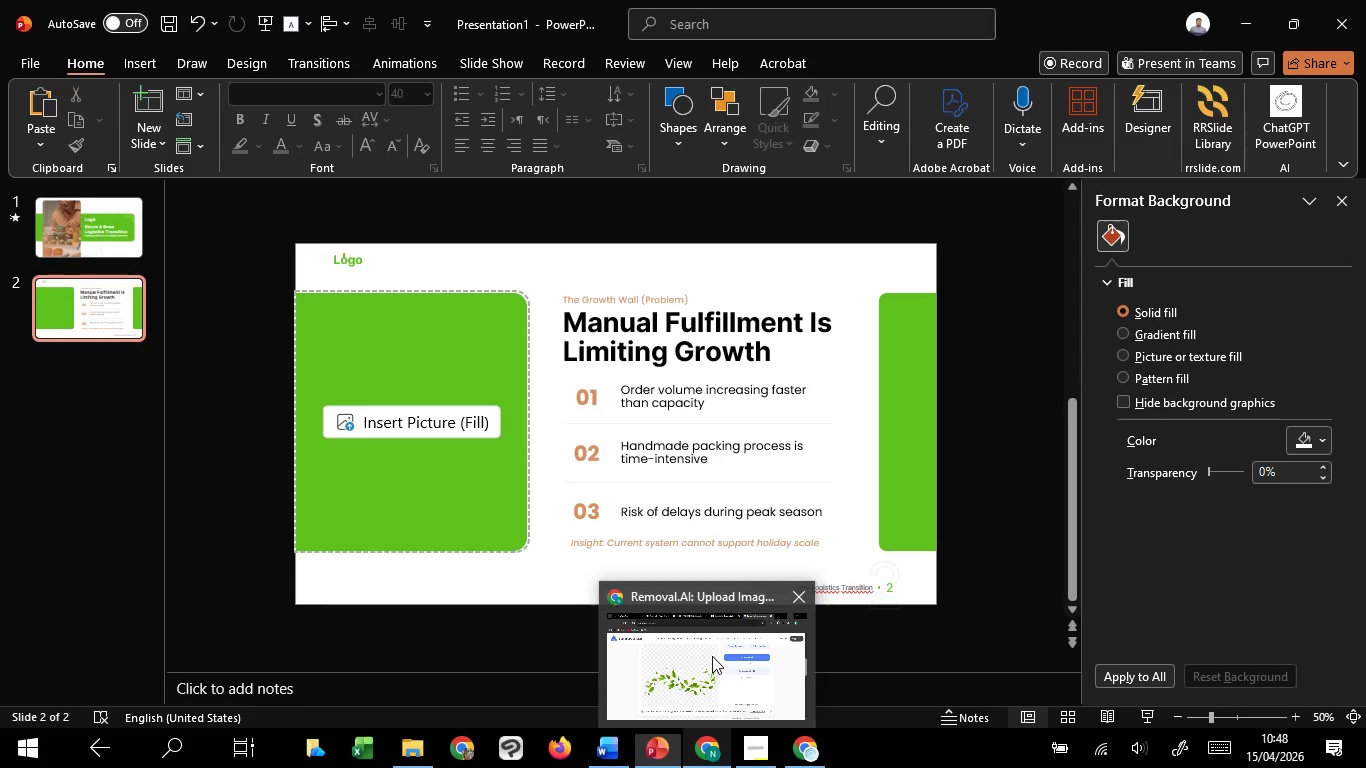 
left_click([712, 656])
 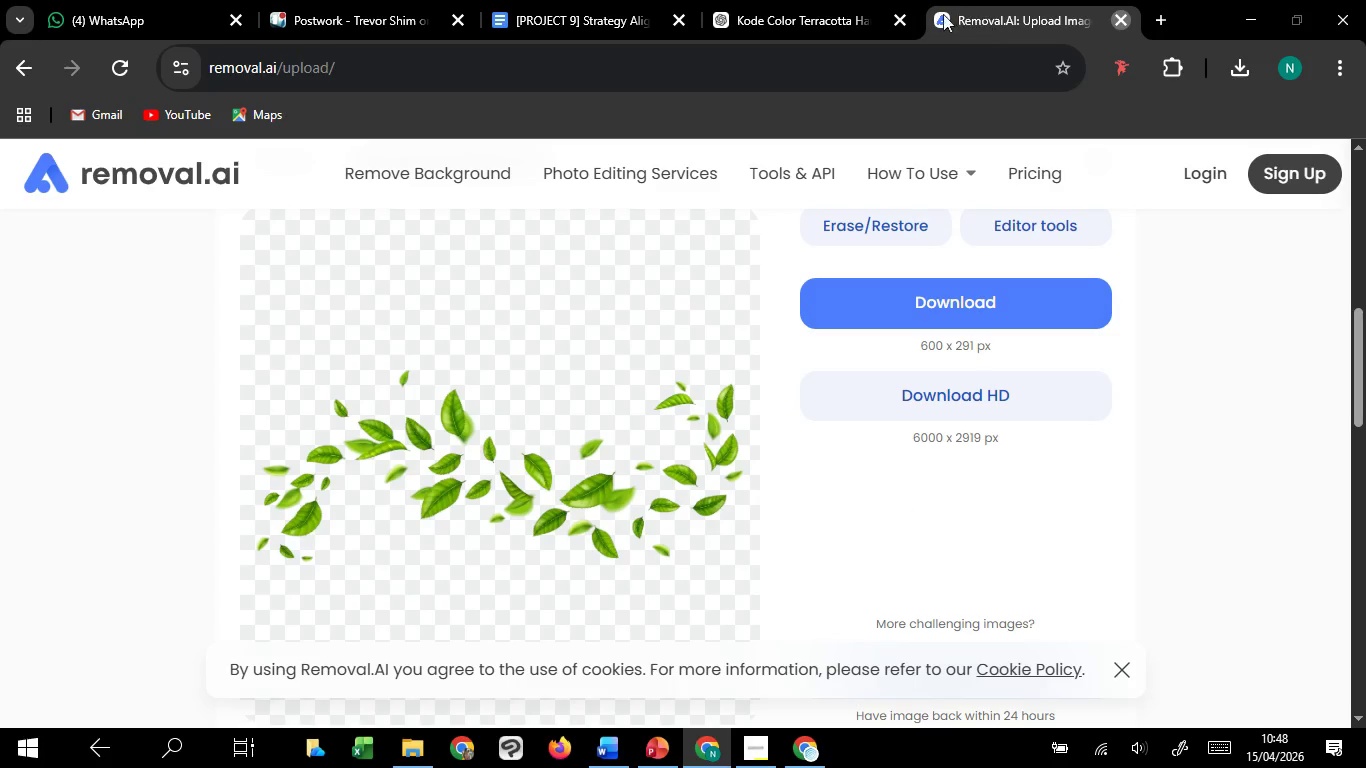 
left_click([855, 6])
 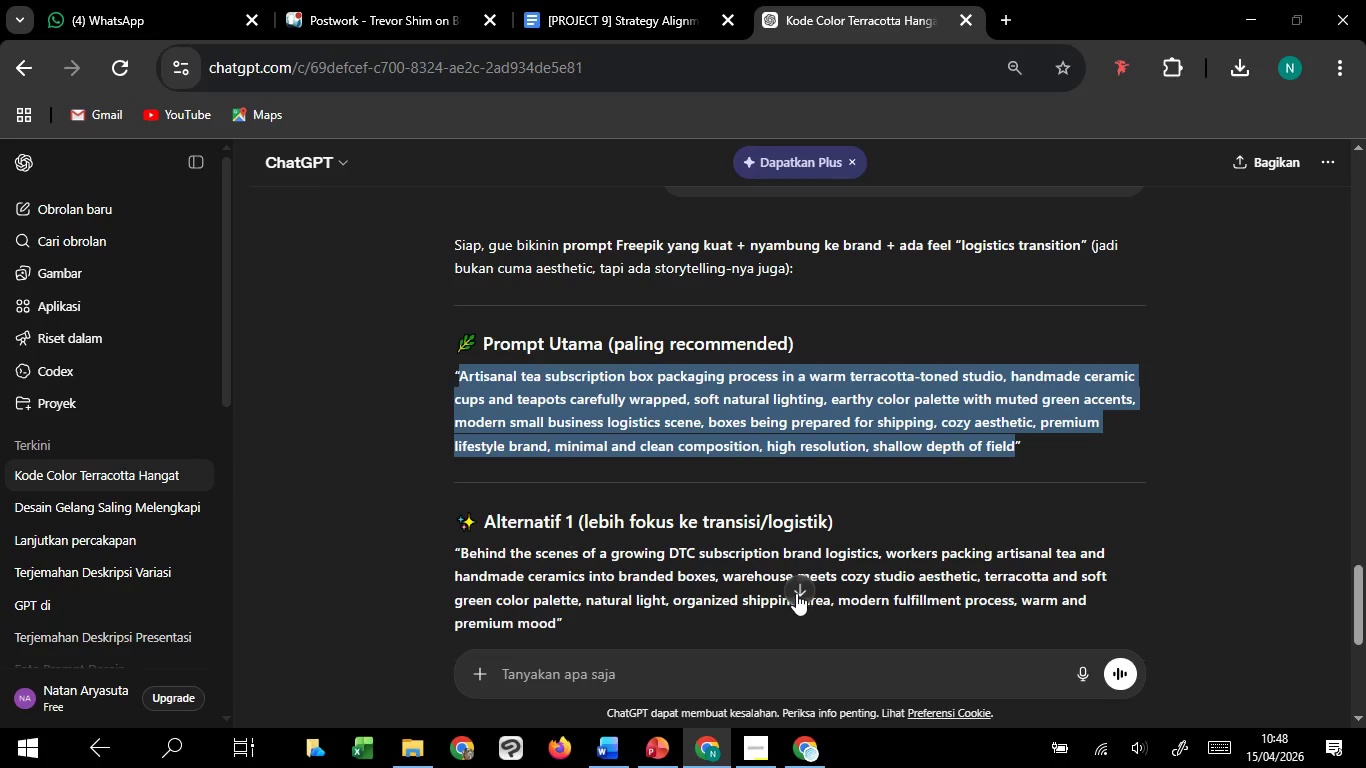 
left_click([796, 593])
 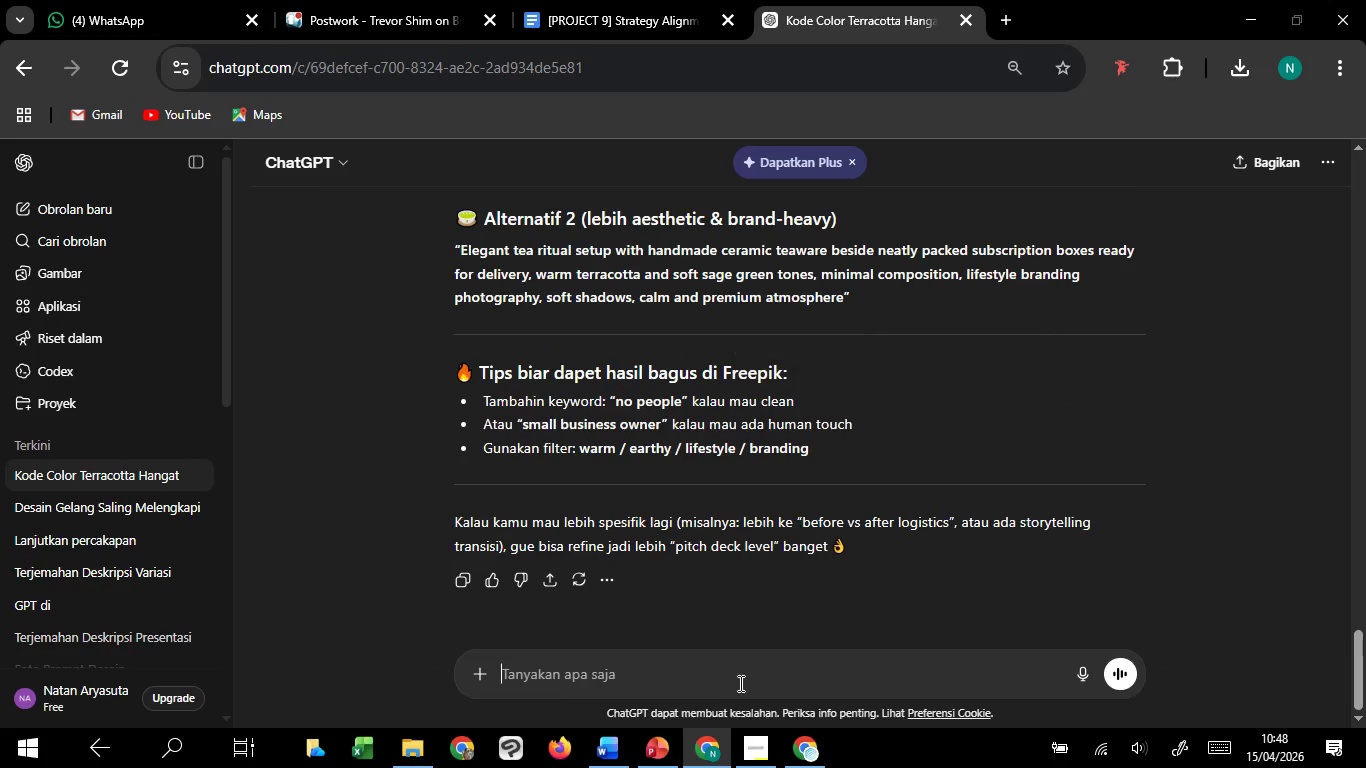 
left_click([739, 683])
 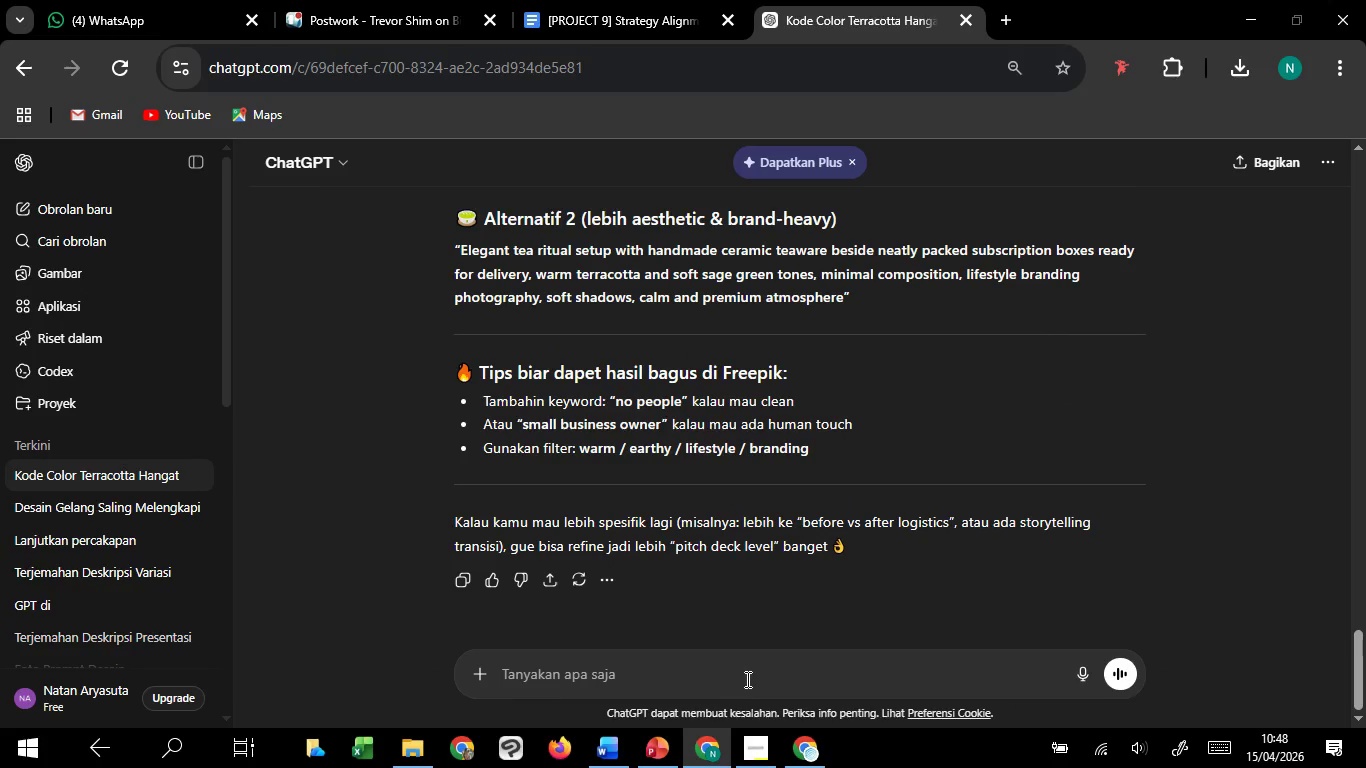 
key(Control+V)
 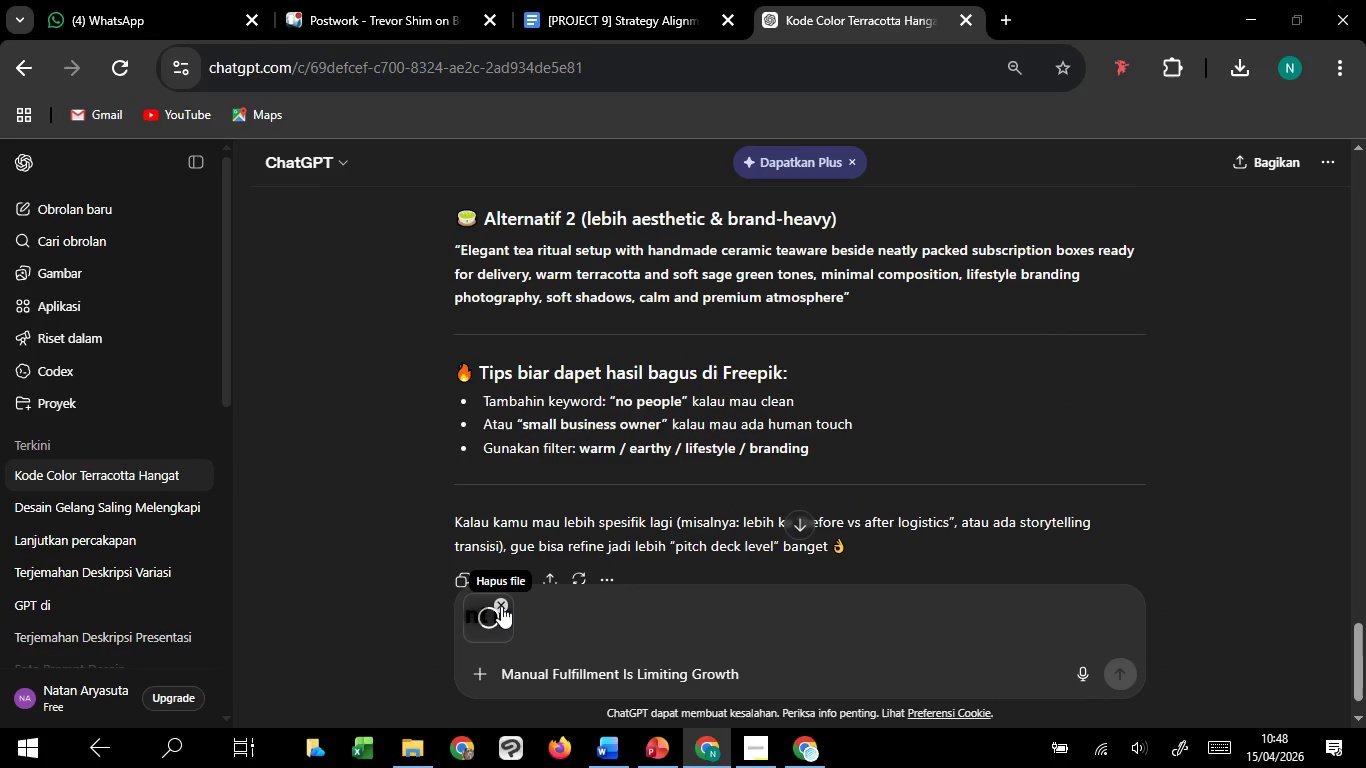 
left_click([501, 606])
 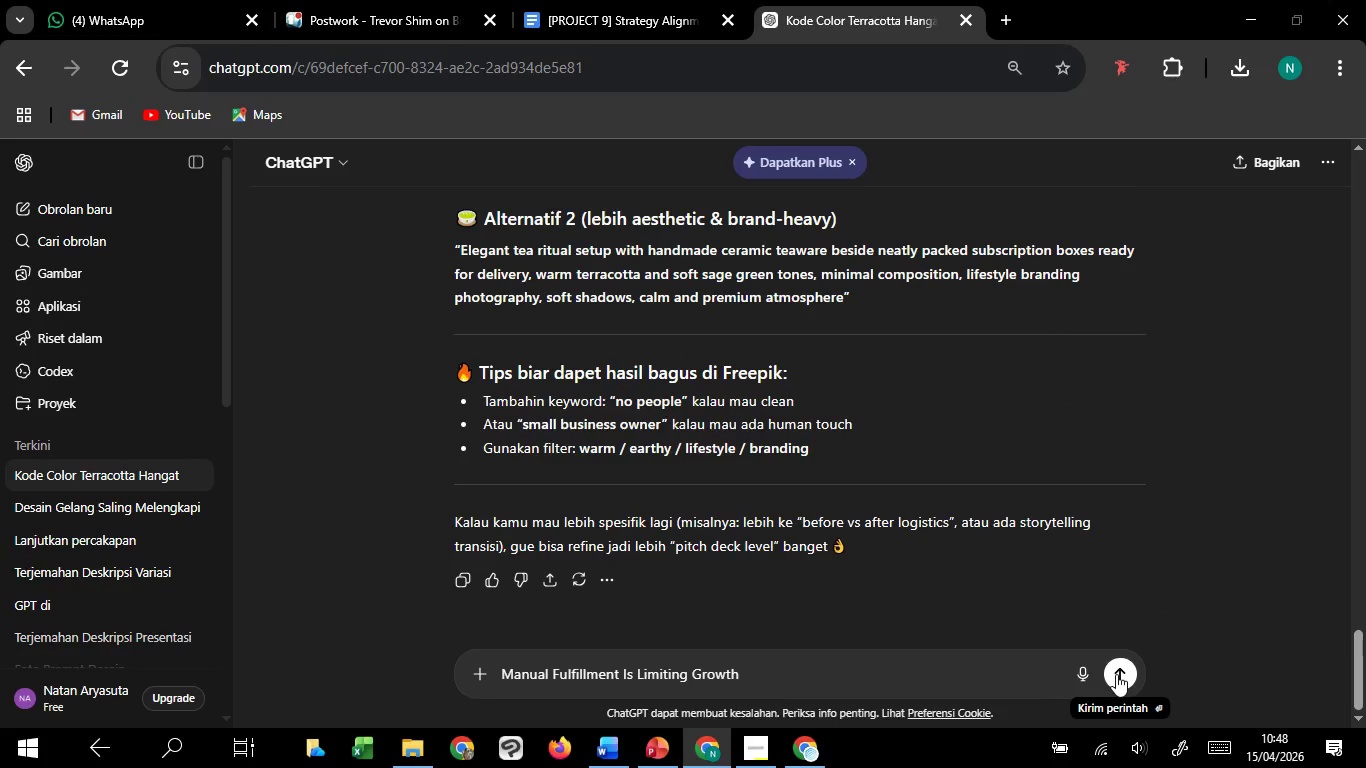 
left_click([1116, 674])
 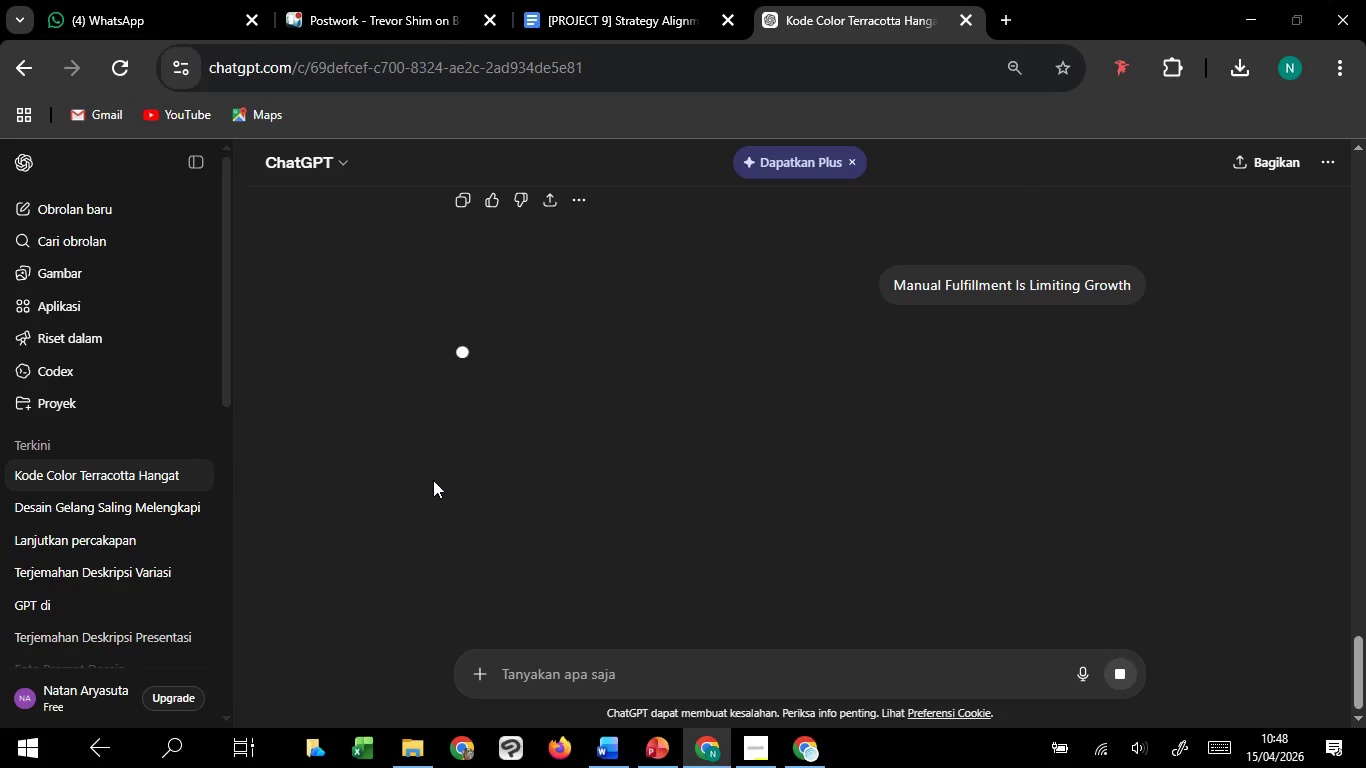 
wait(8.12)
 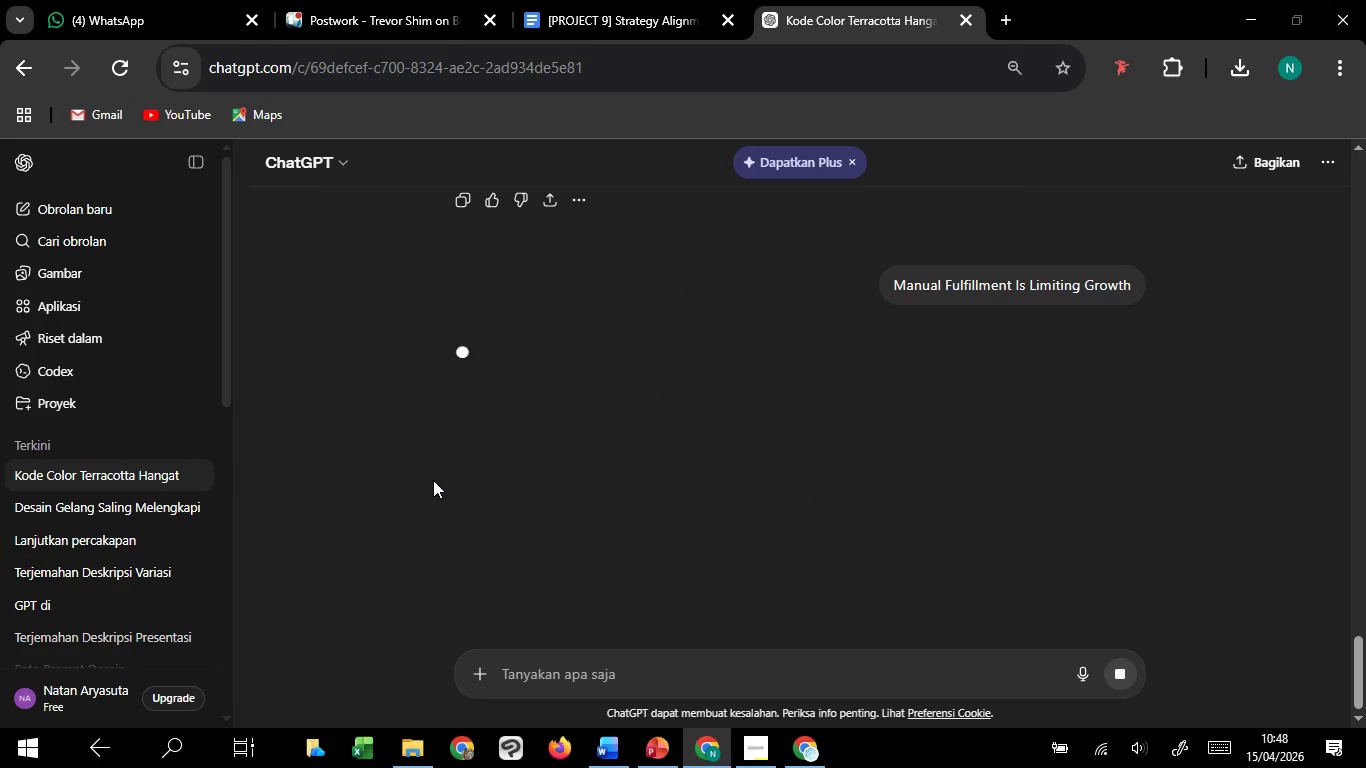 
scroll: coordinate [581, 531], scroll_direction: down, amount: 1.0
 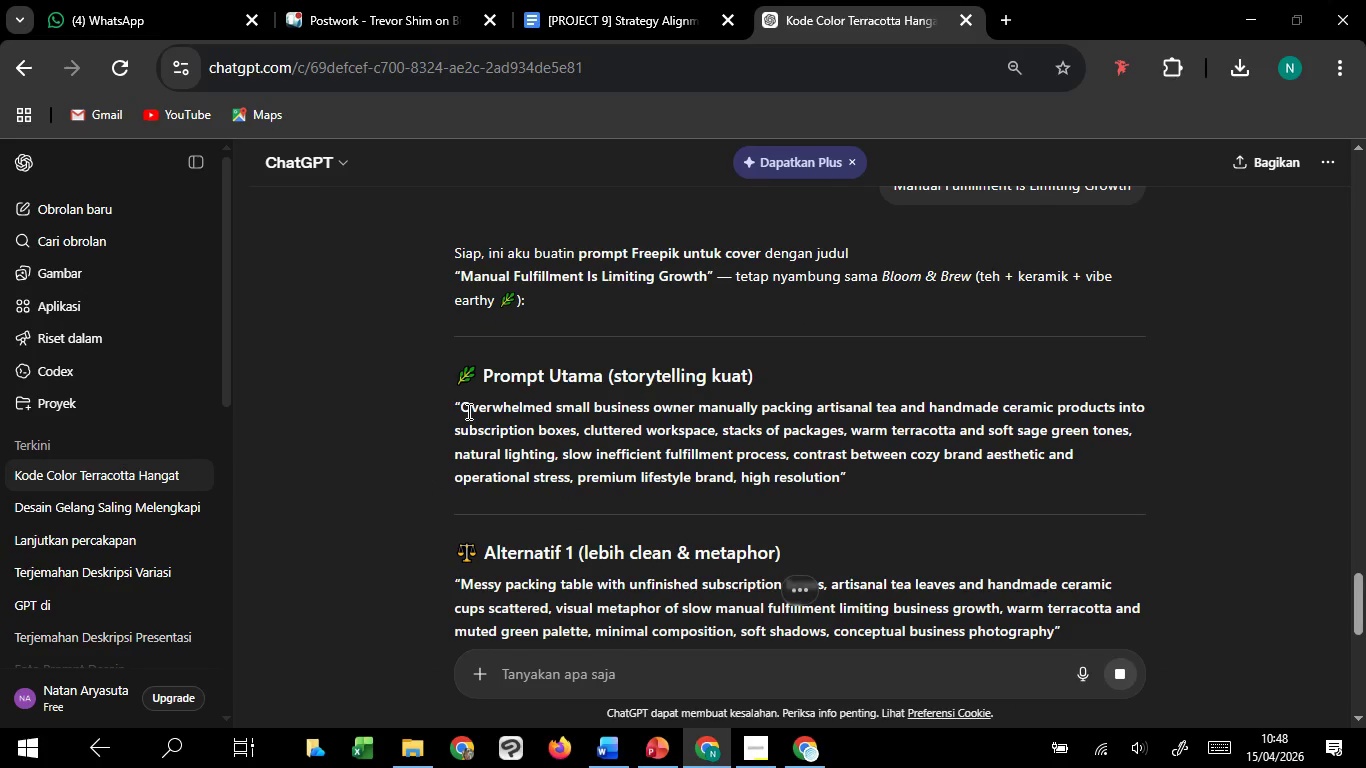 
left_click_drag(start_coordinate=[467, 411], to_coordinate=[669, 425])
 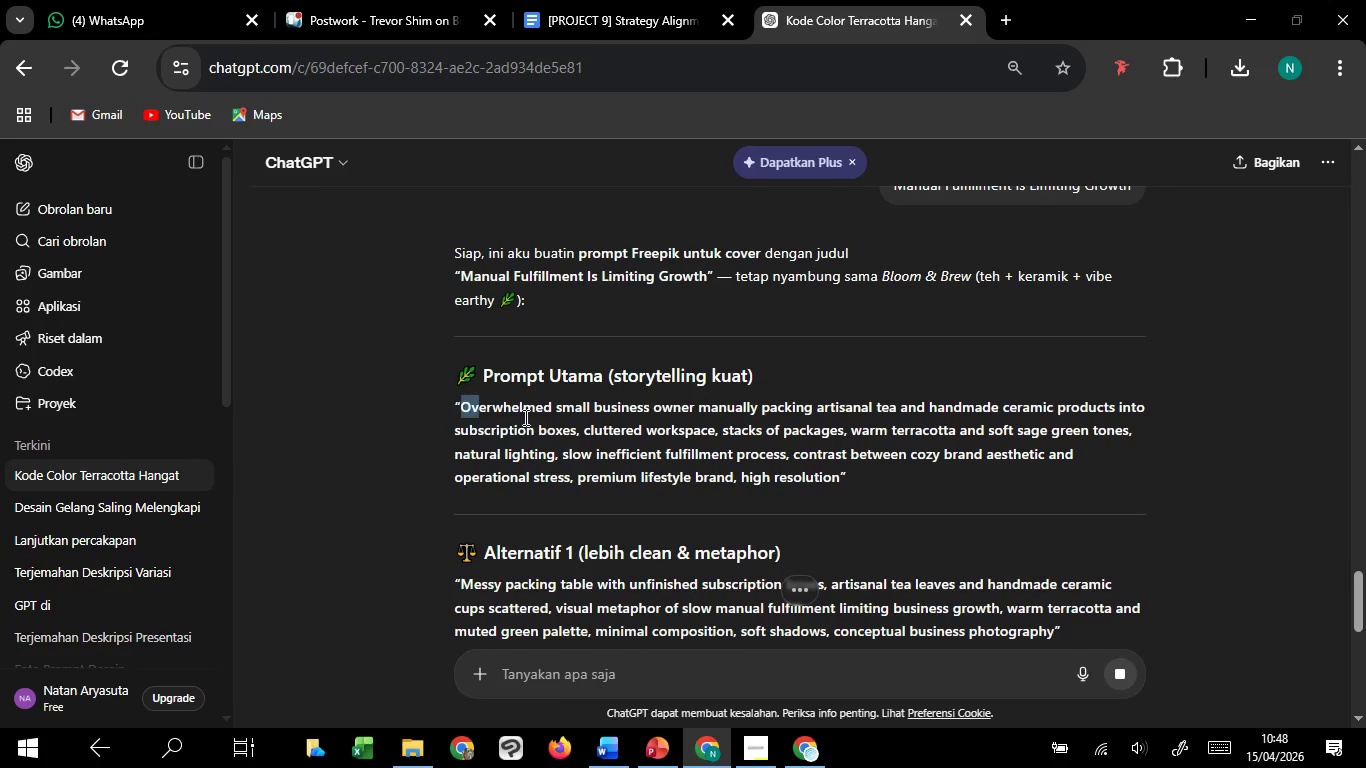 
left_click_drag(start_coordinate=[464, 410], to_coordinate=[837, 478])
 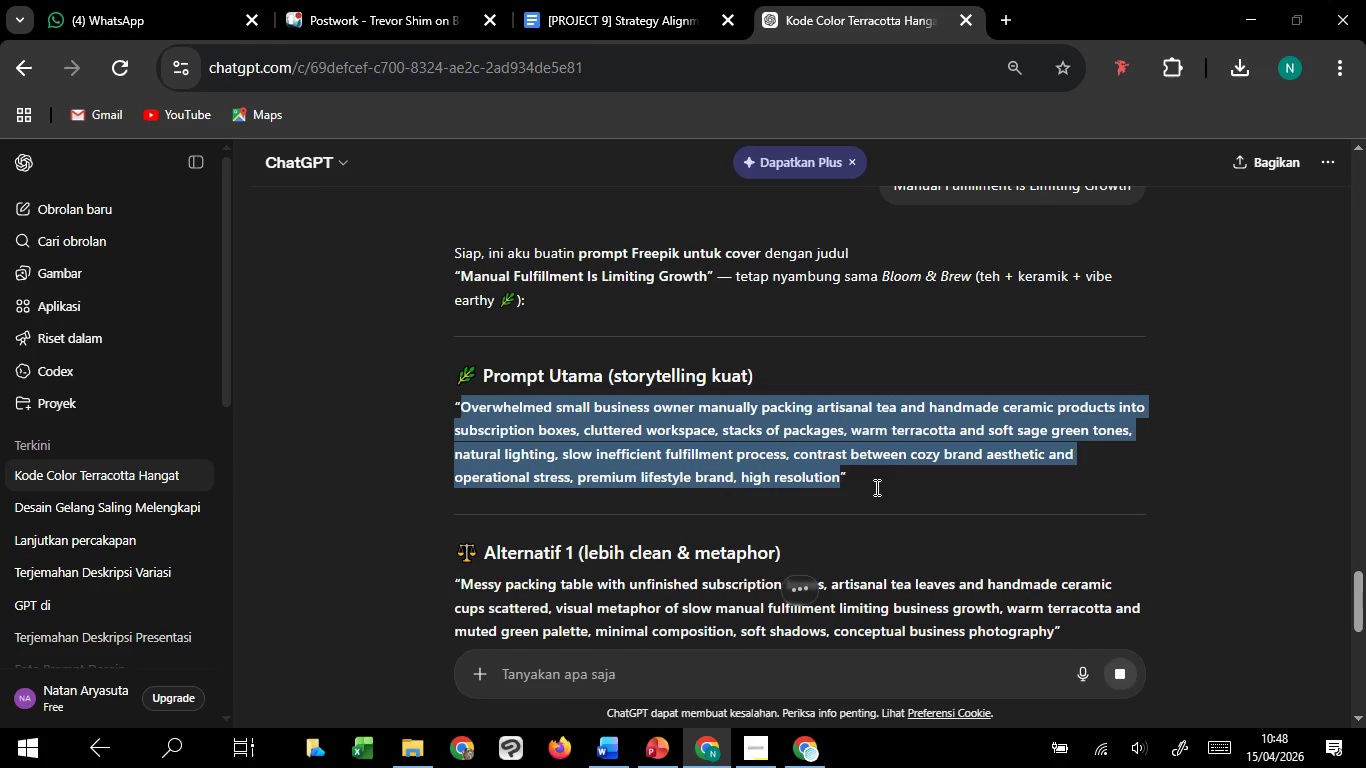 
key(Control+C)
 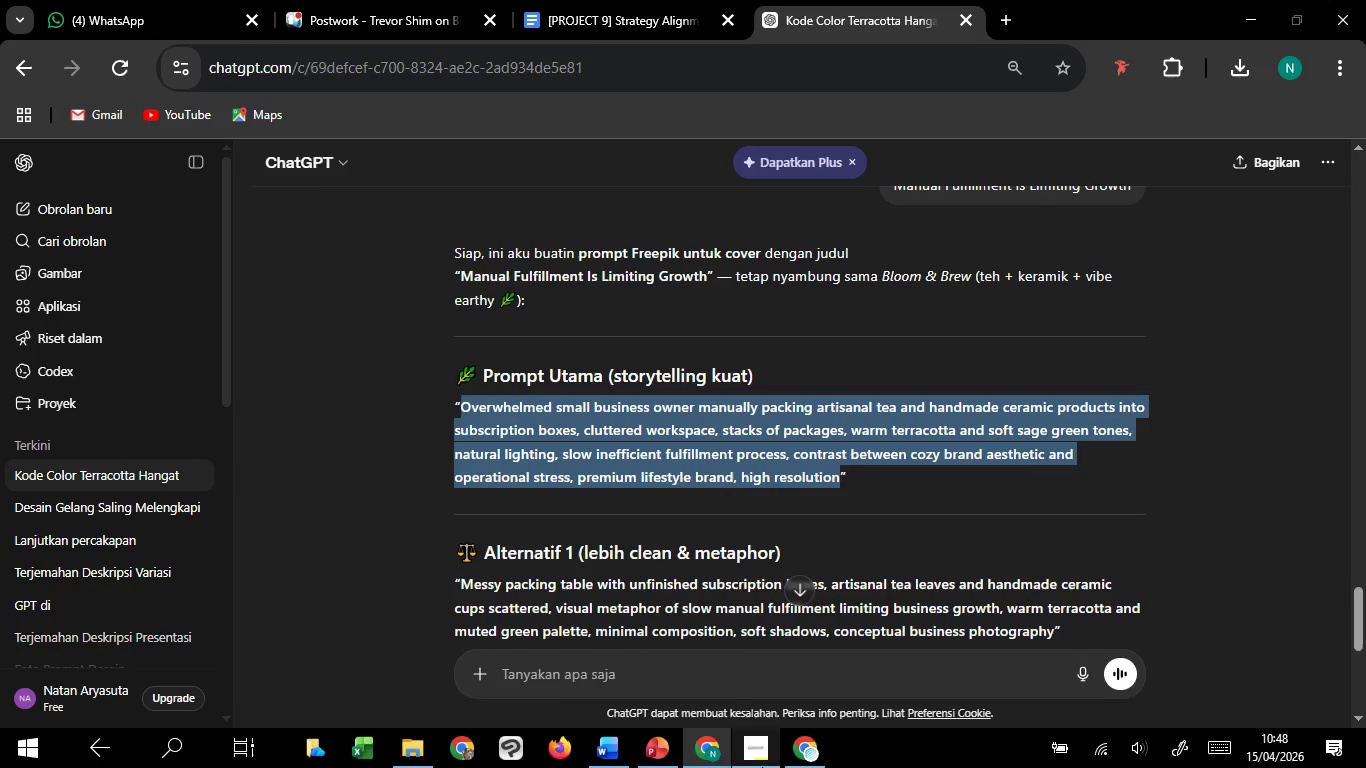 
key(Control+C)
 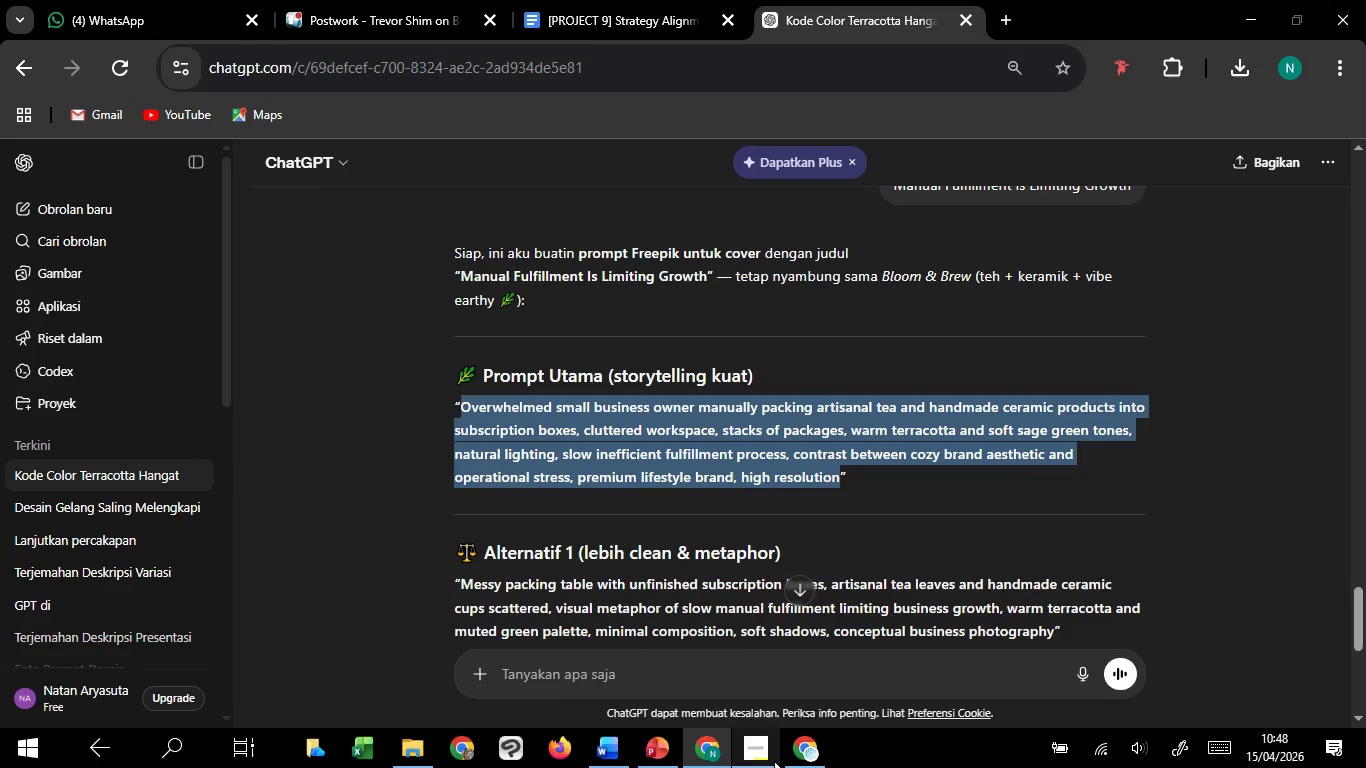 
key(Control+C)
 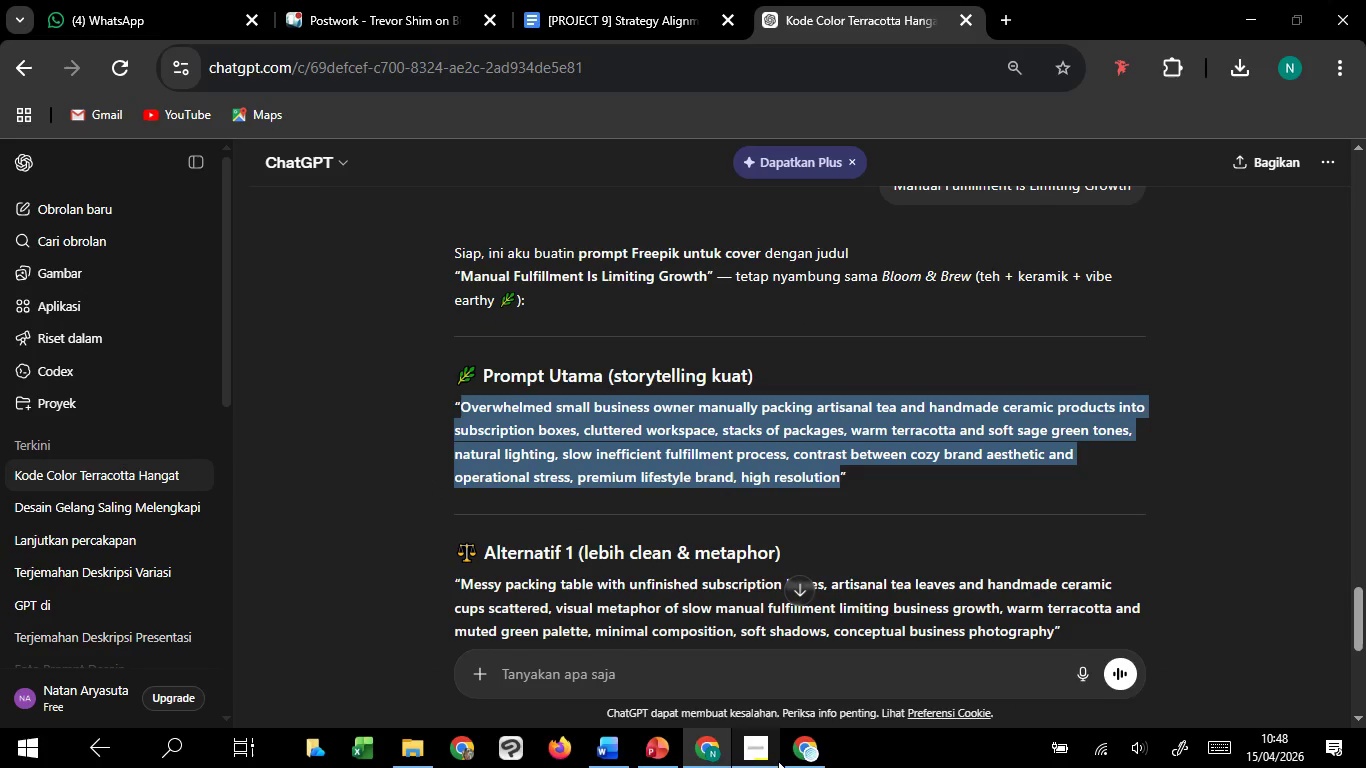 
key(Control+C)
 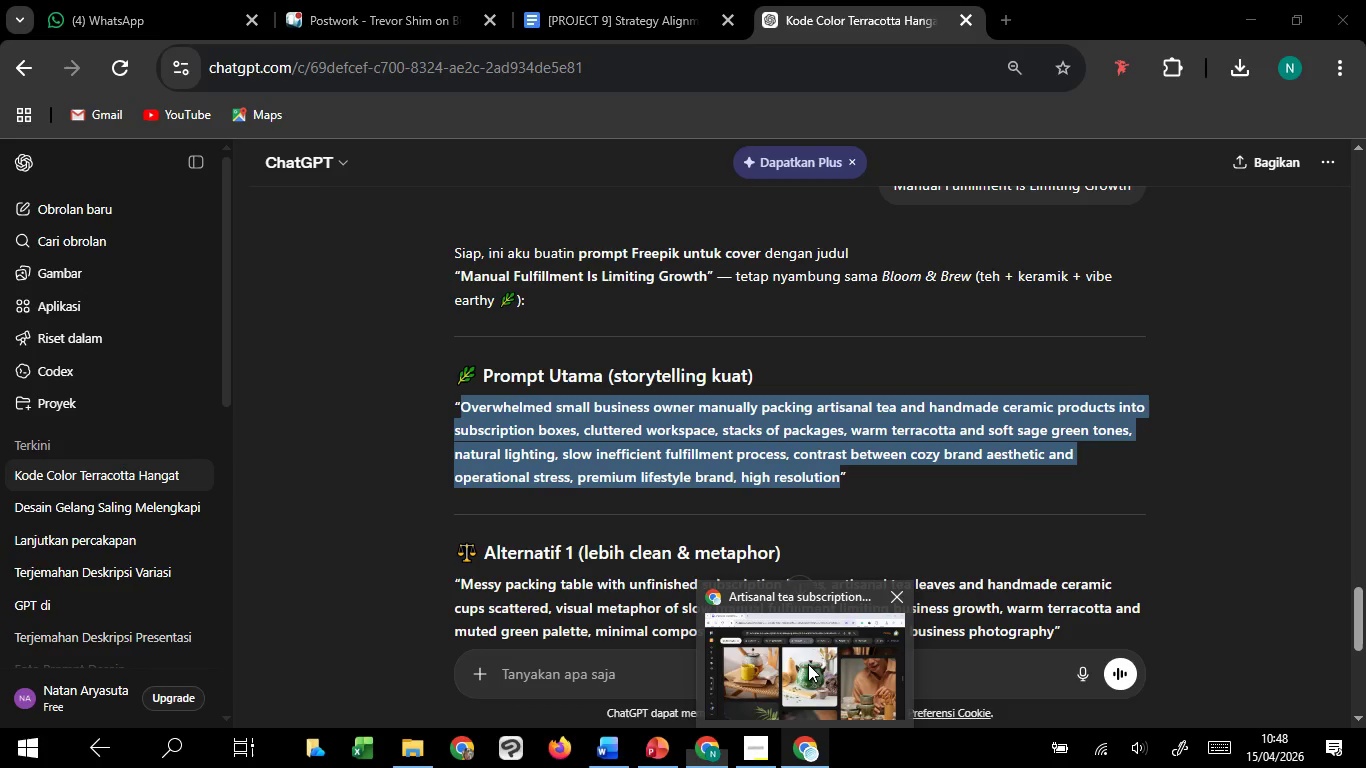 
left_click([808, 664])
 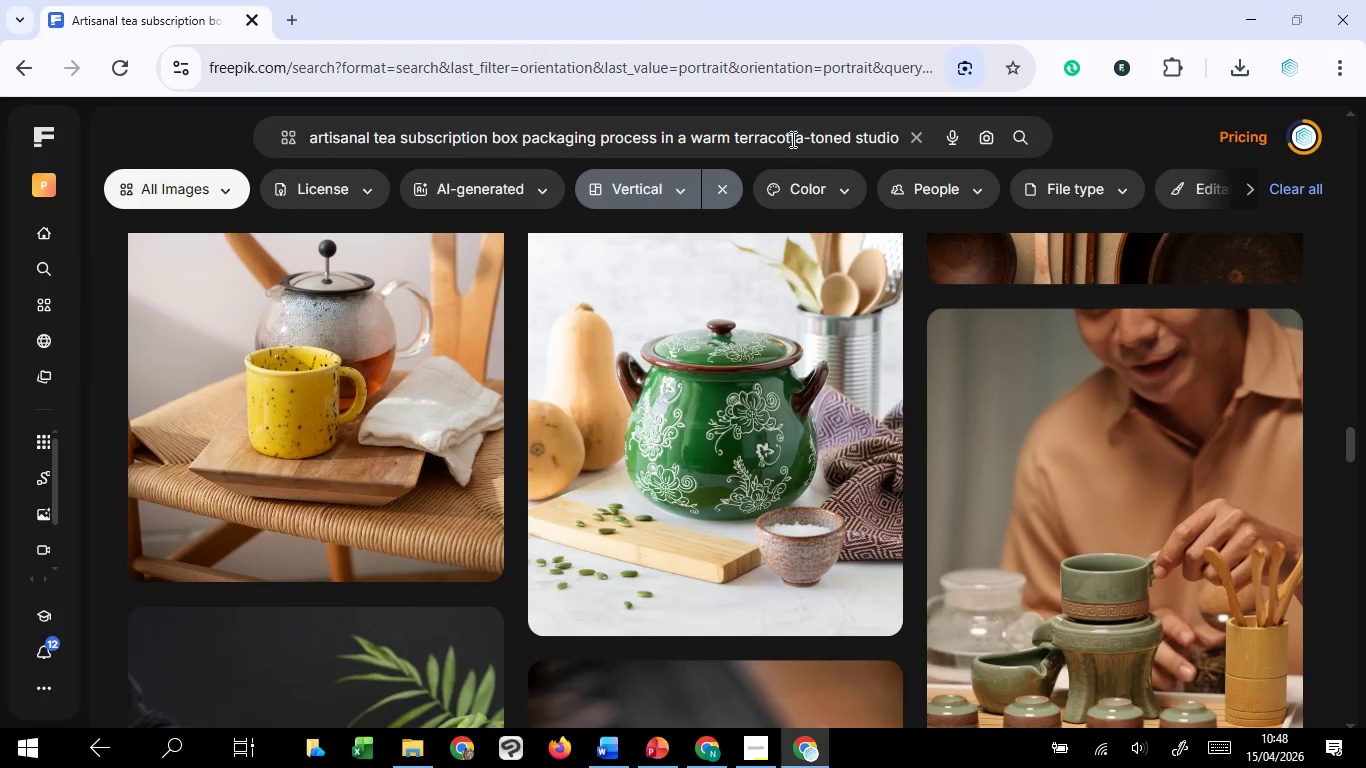 
left_click([791, 139])
 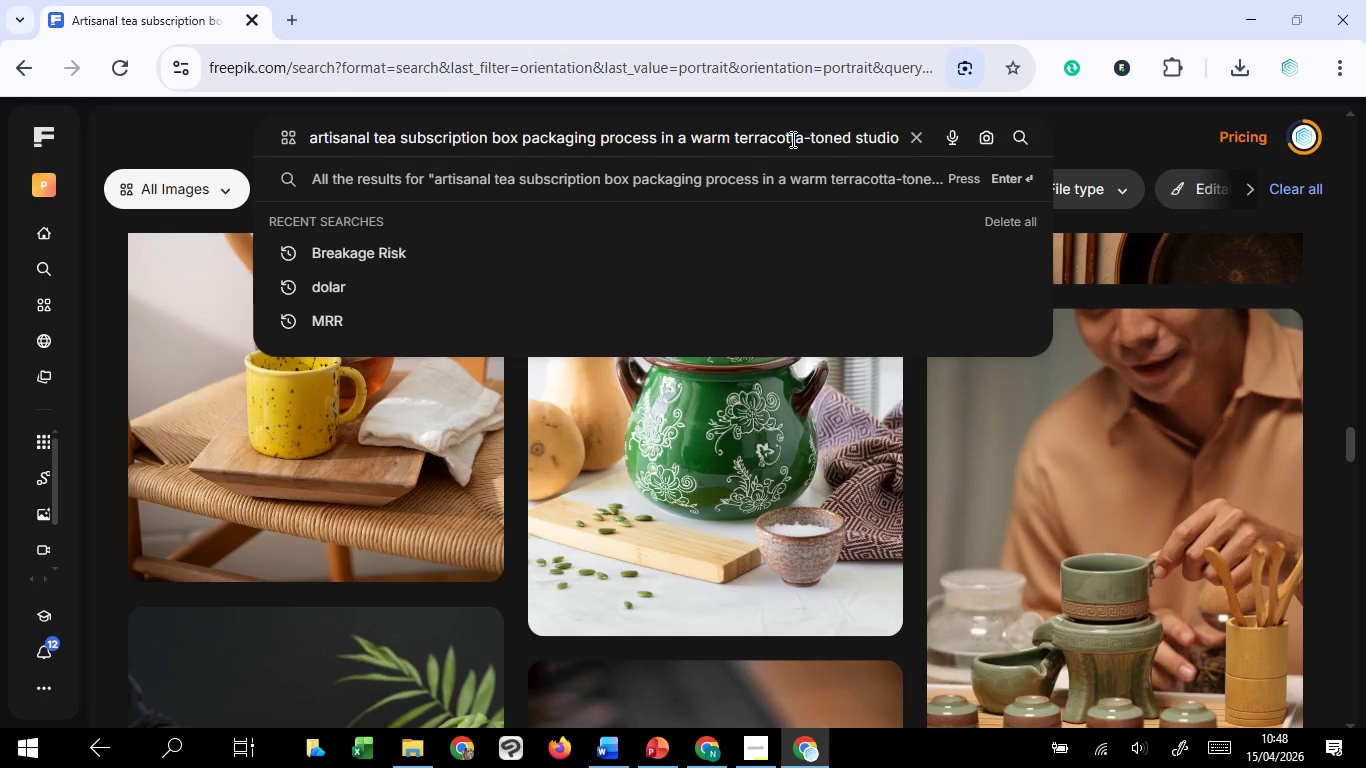 
key(Control+A)
 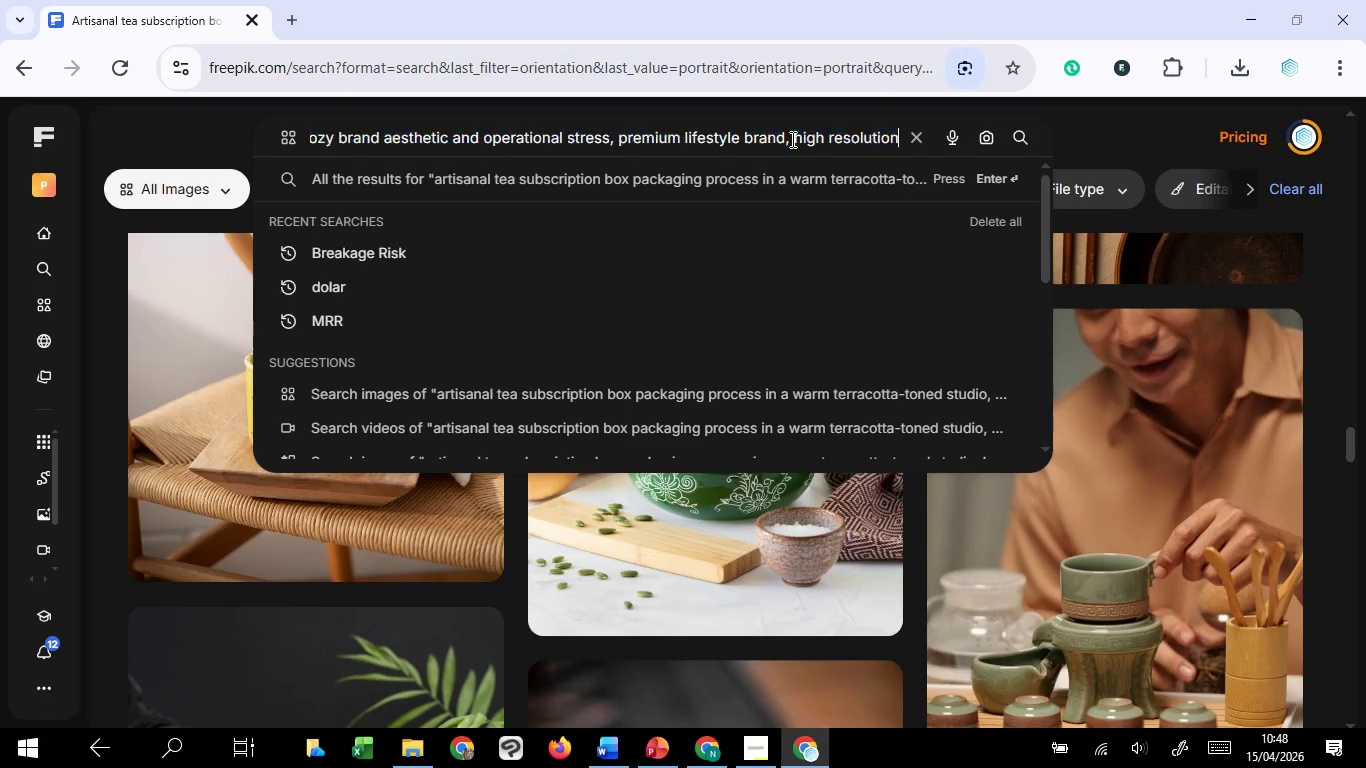 
key(Control+V)
 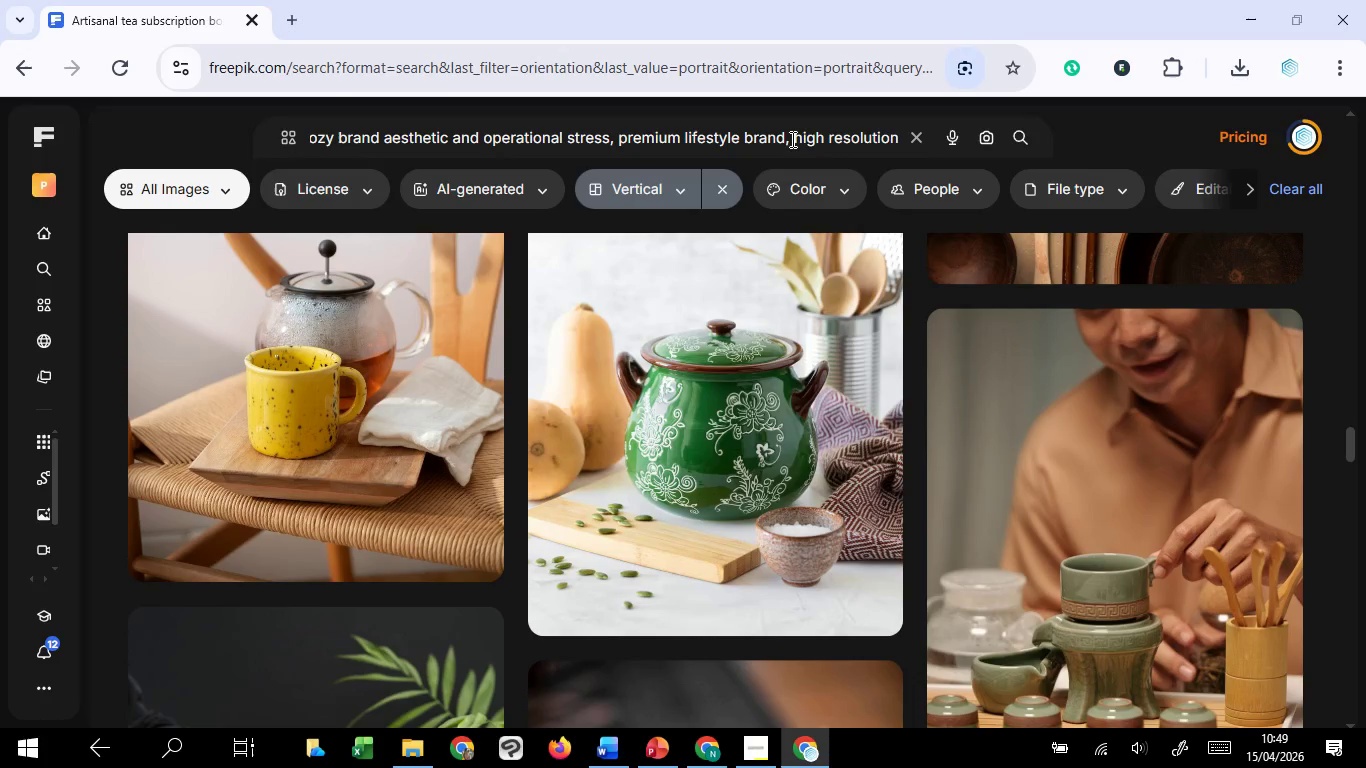 
key(Enter)
 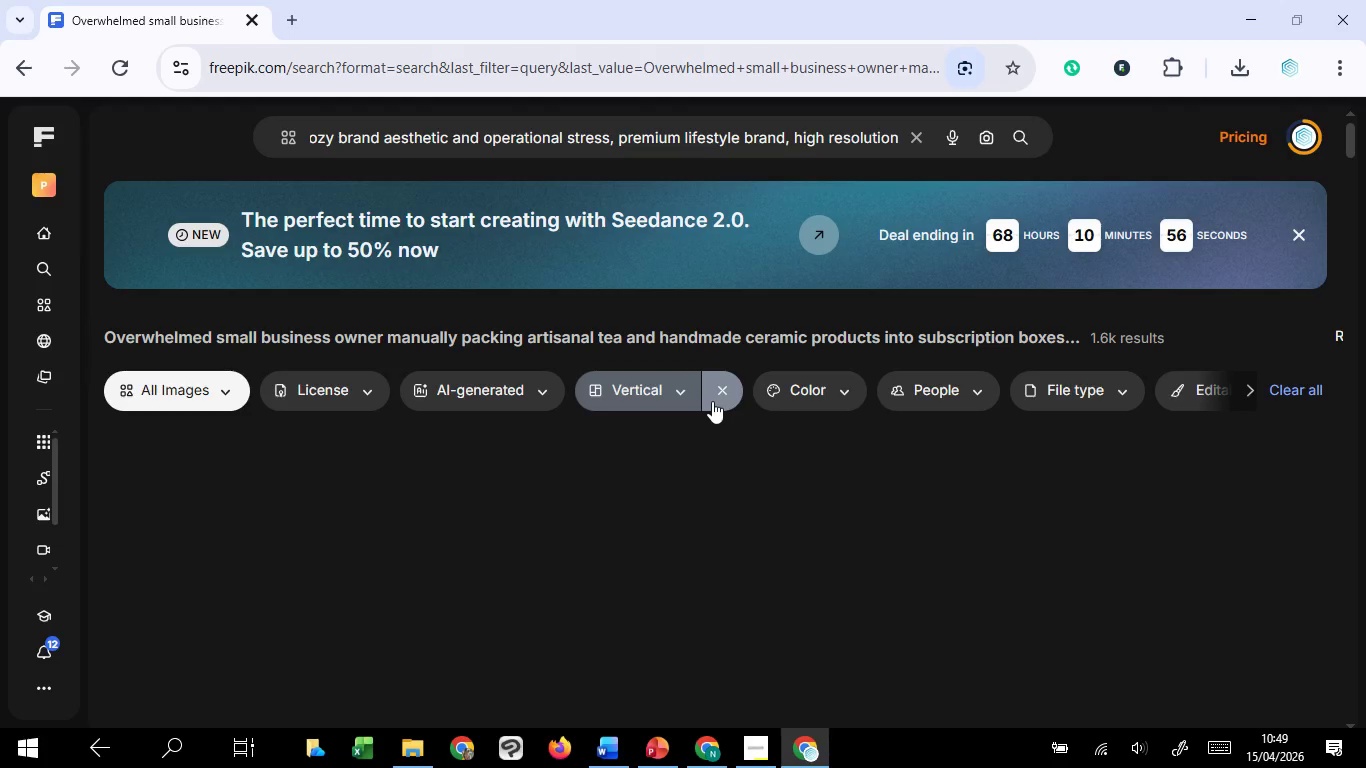 
left_click([713, 401])
 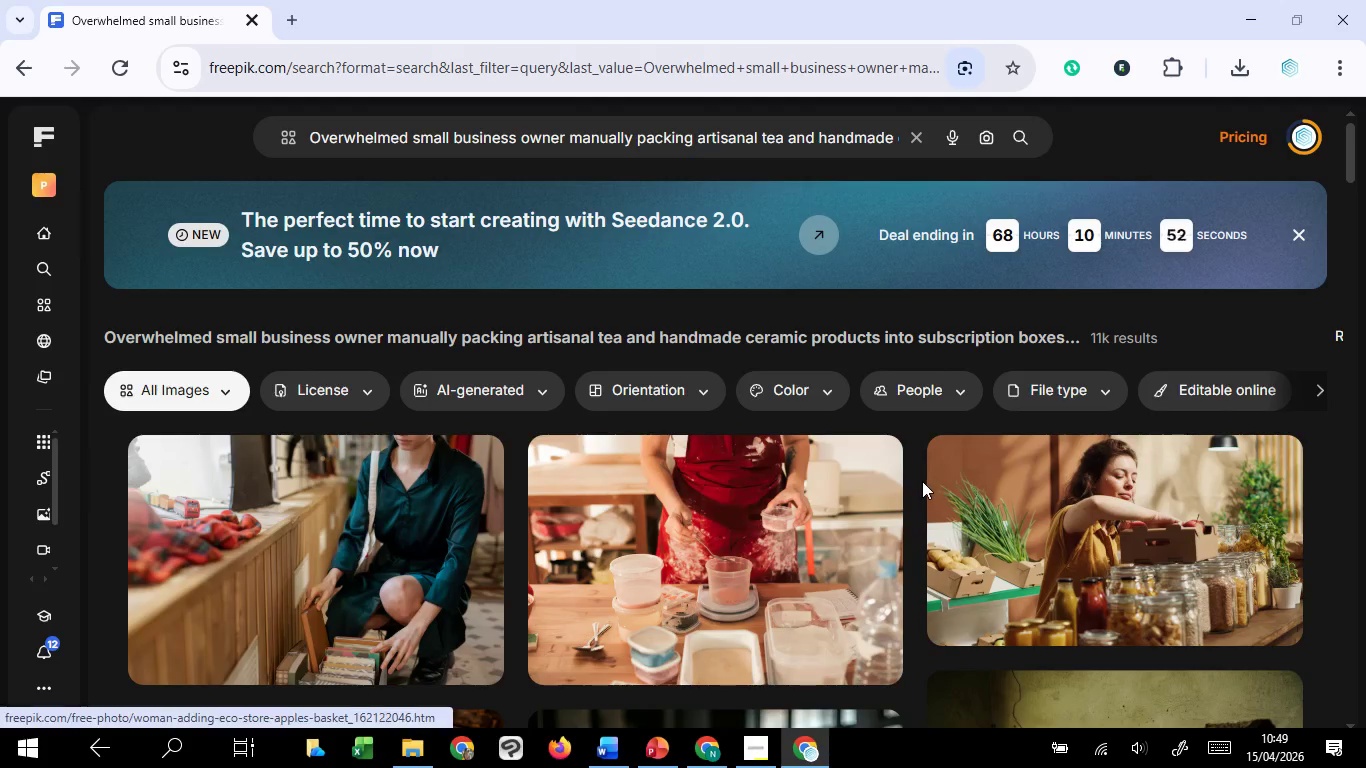 
scroll: coordinate [918, 490], scroll_direction: down, amount: 10.0
 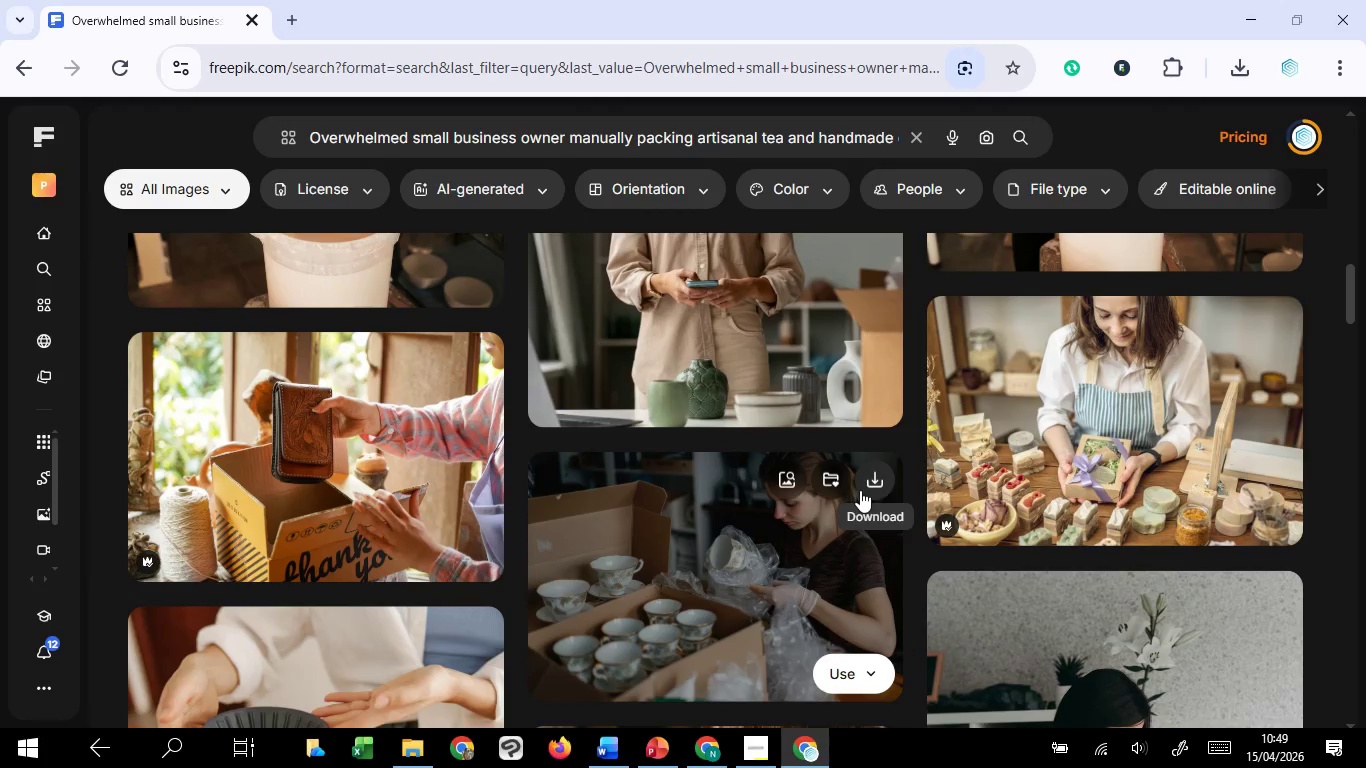 
left_click([860, 490])
 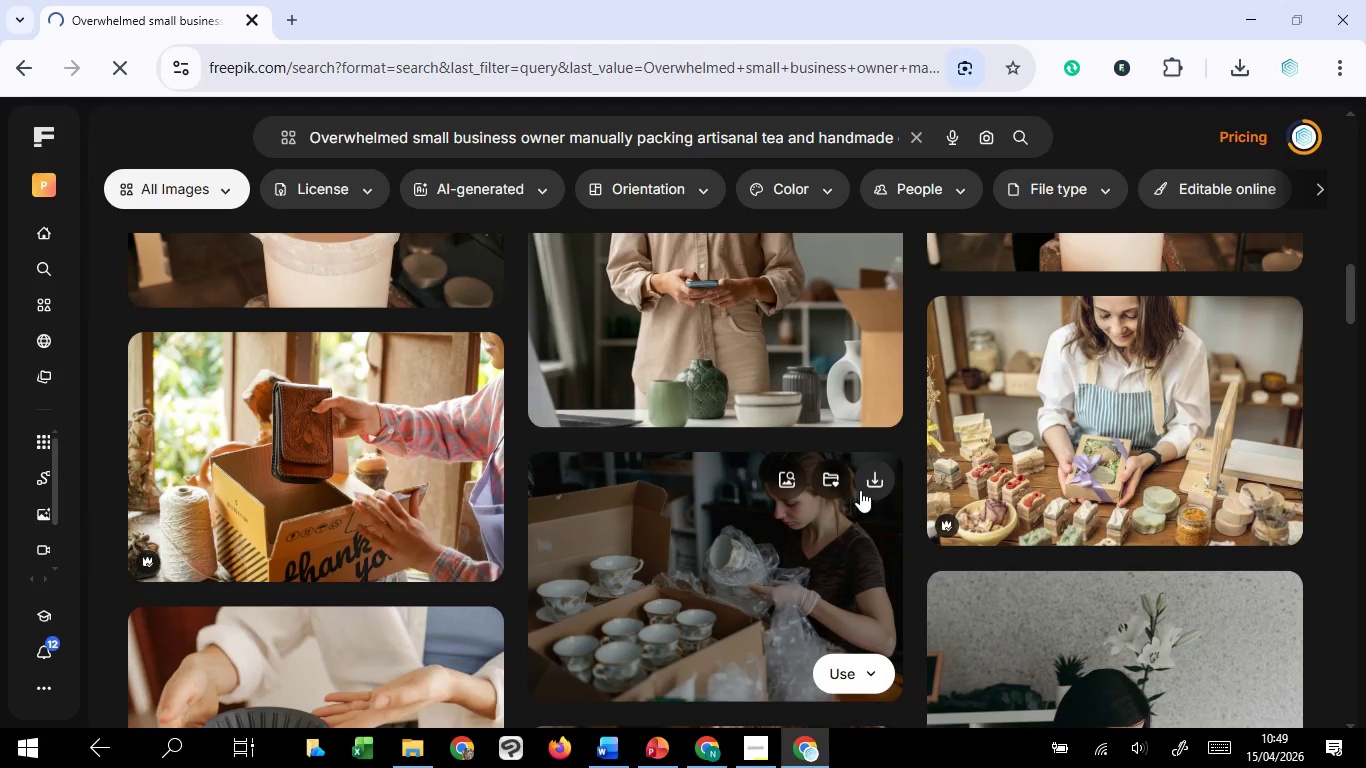 
wait(13.61)
 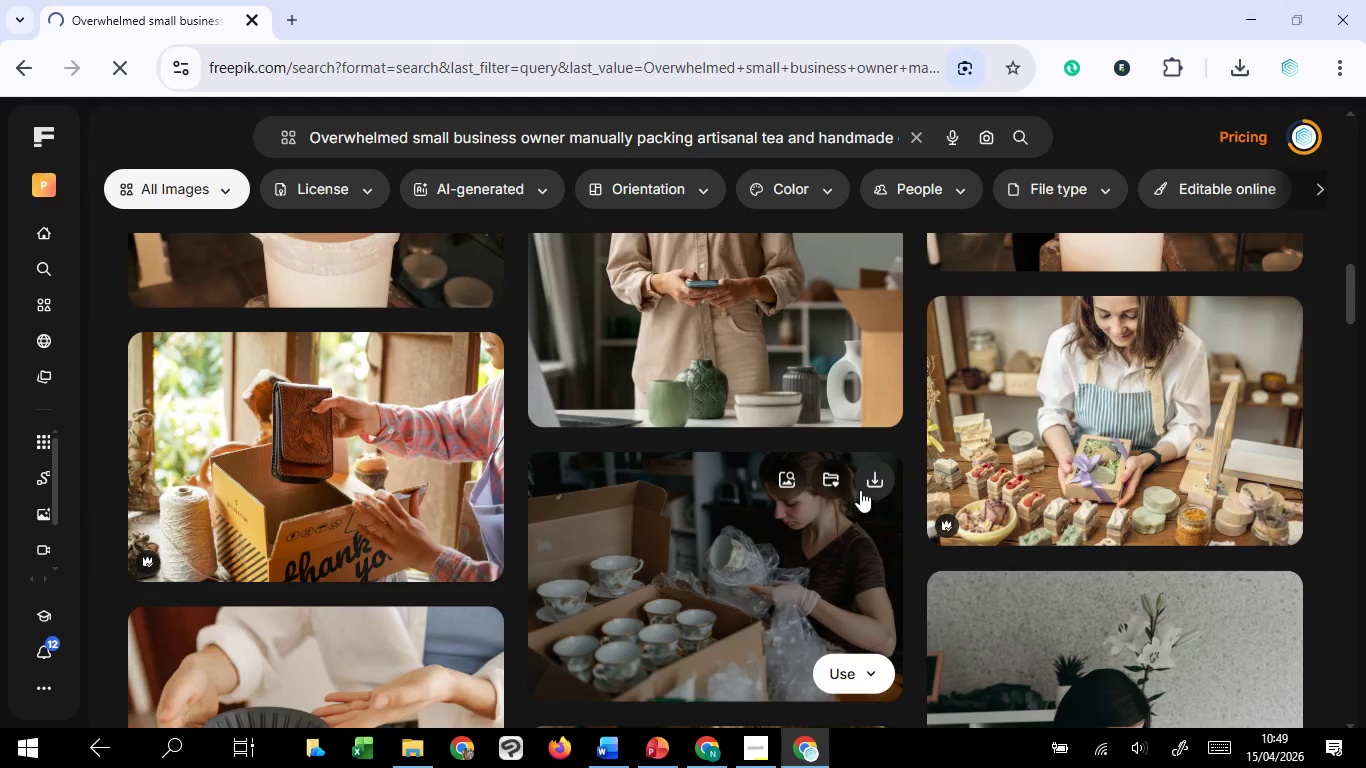 
left_click([1245, 69])
 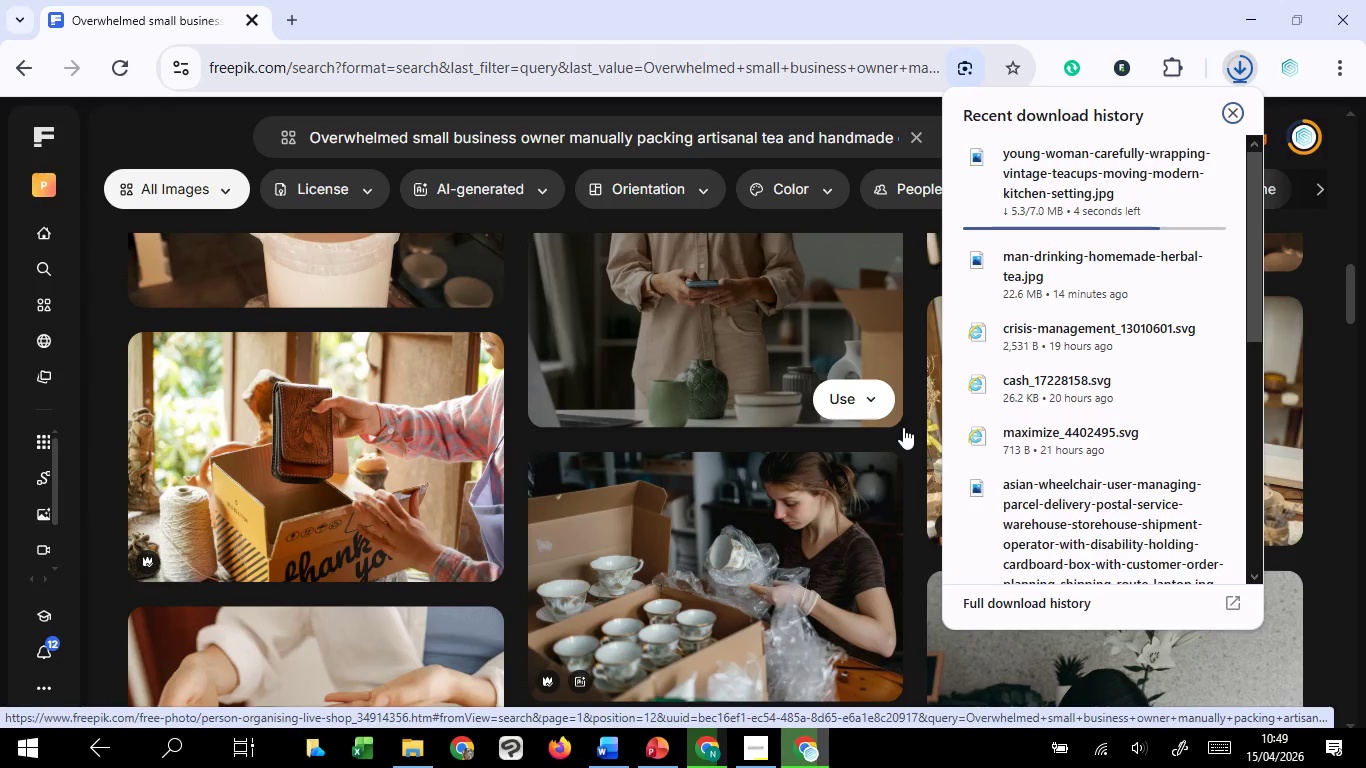 
wait(15.5)
 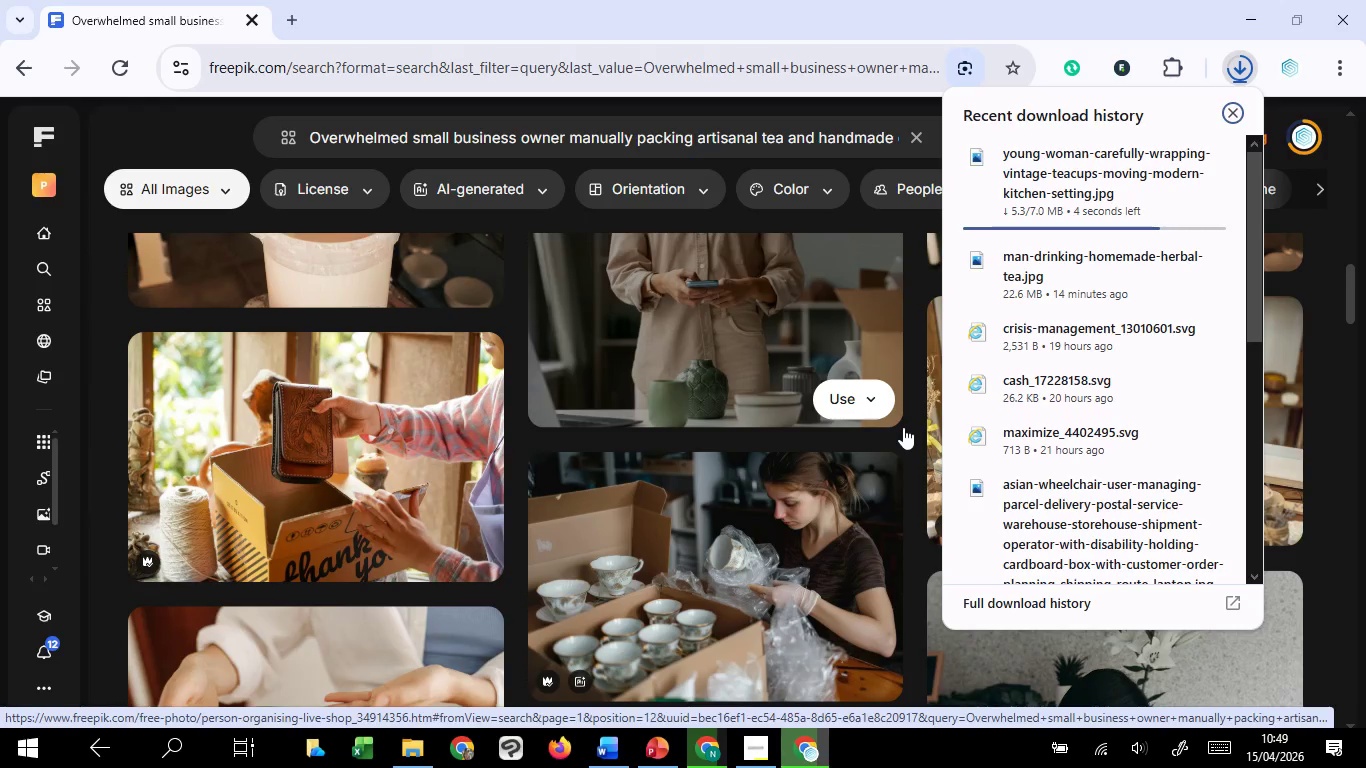 
left_click([667, 683])
 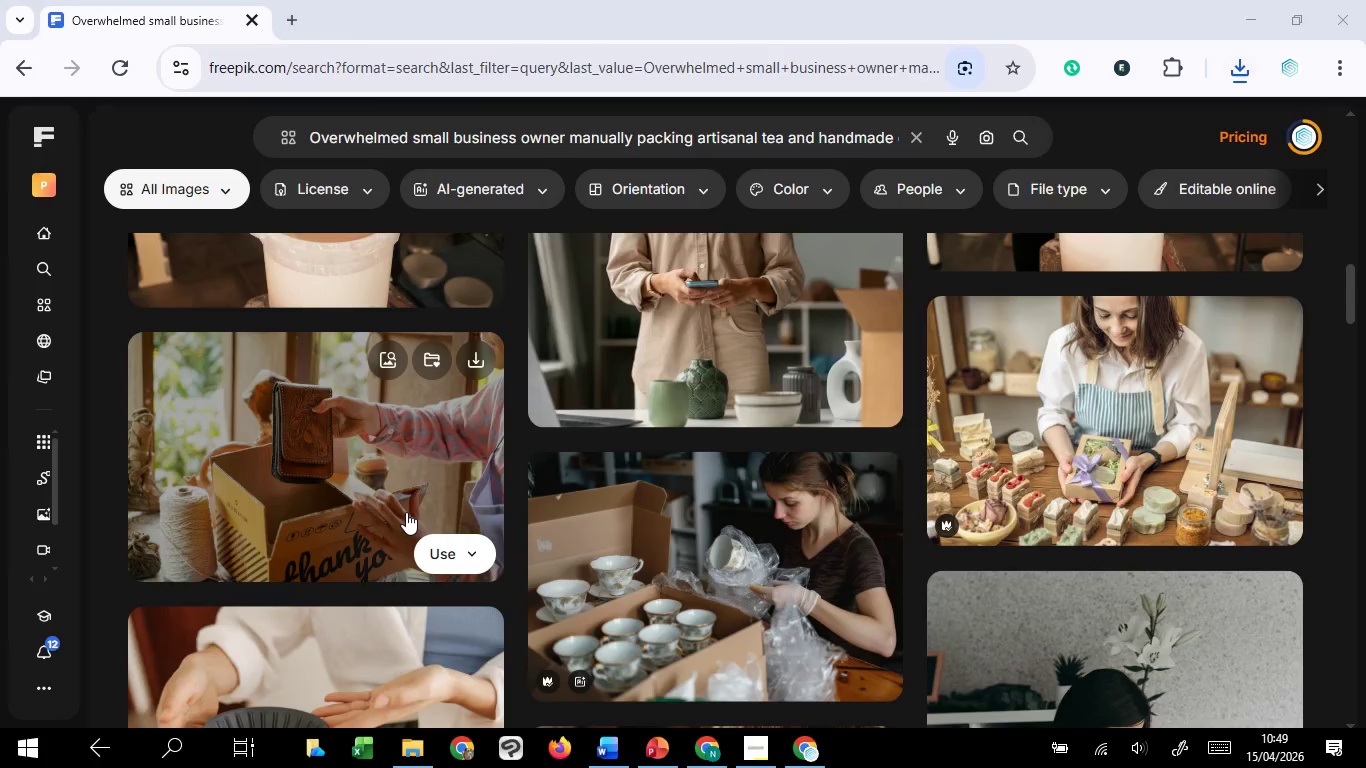 
left_click([363, 421])
 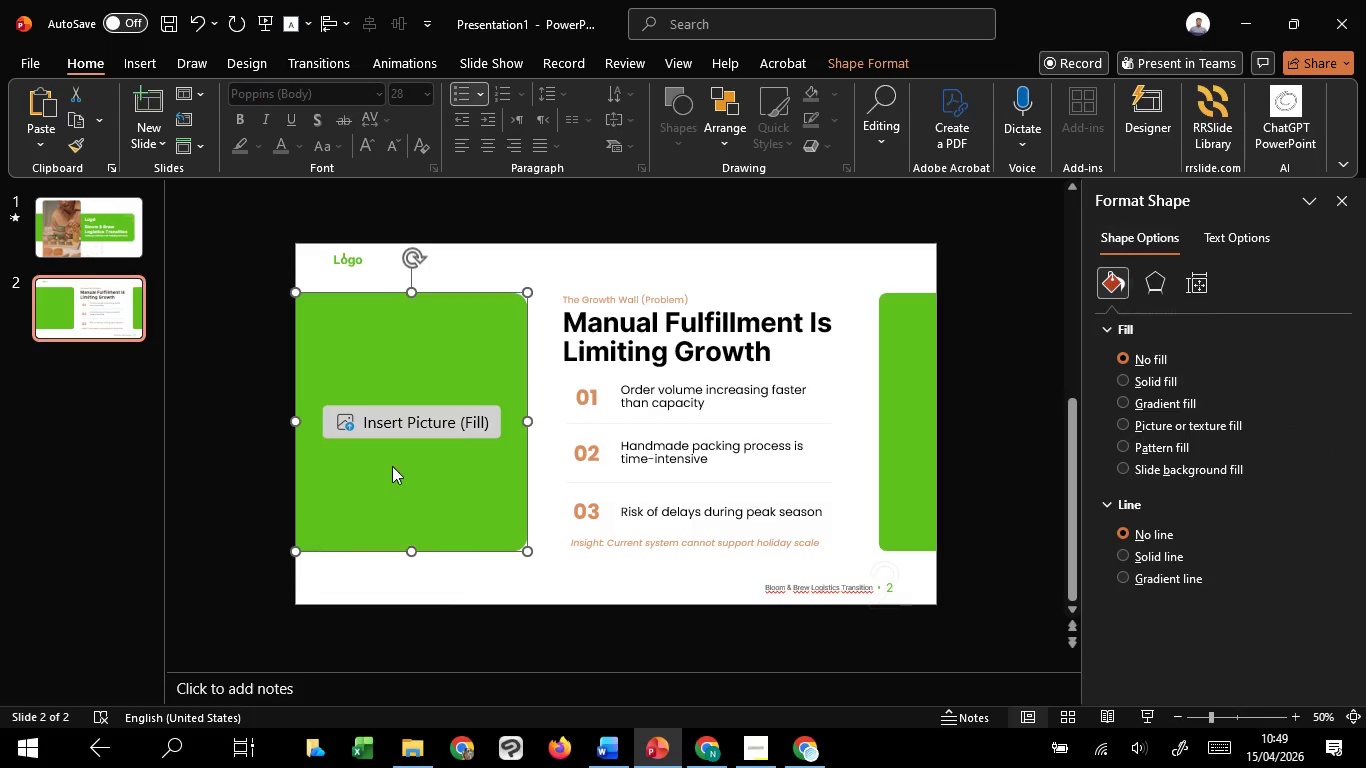 
left_click([392, 466])
 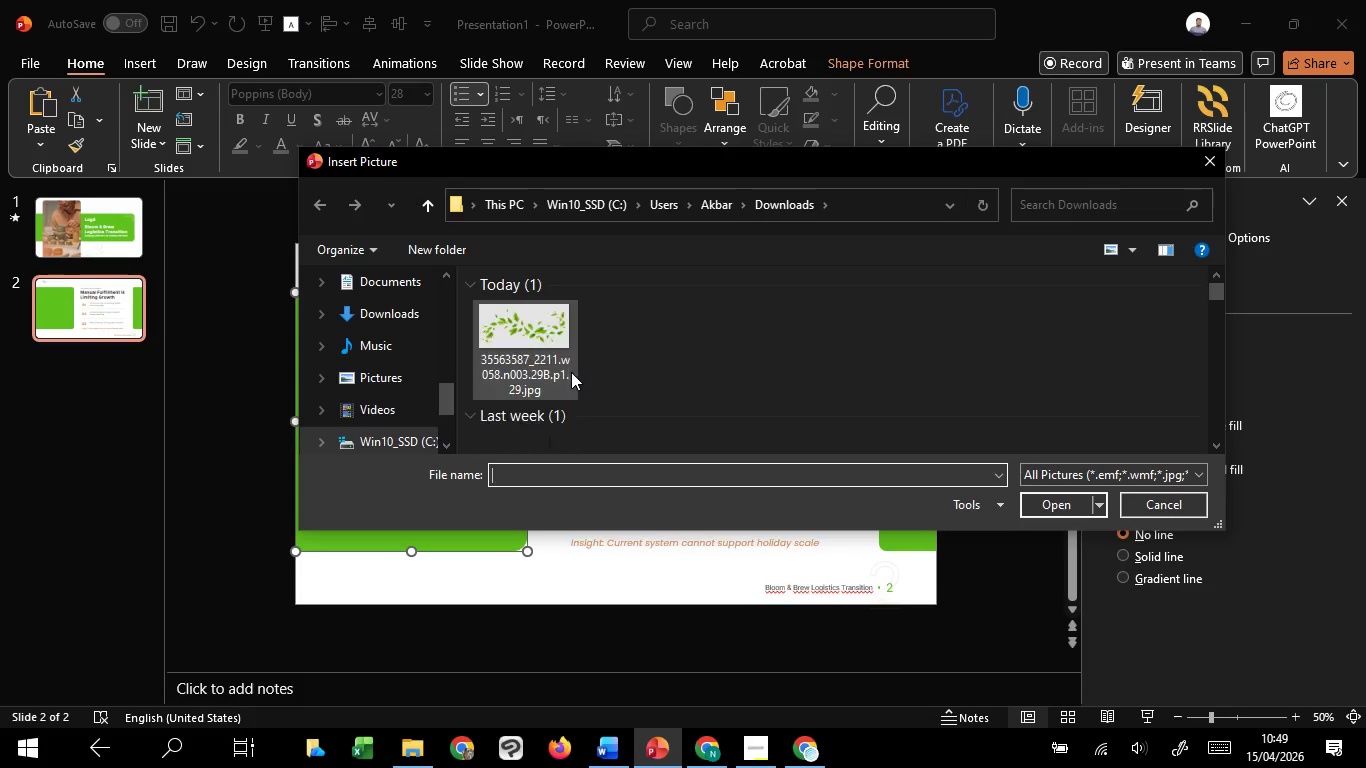 
wait(6.52)
 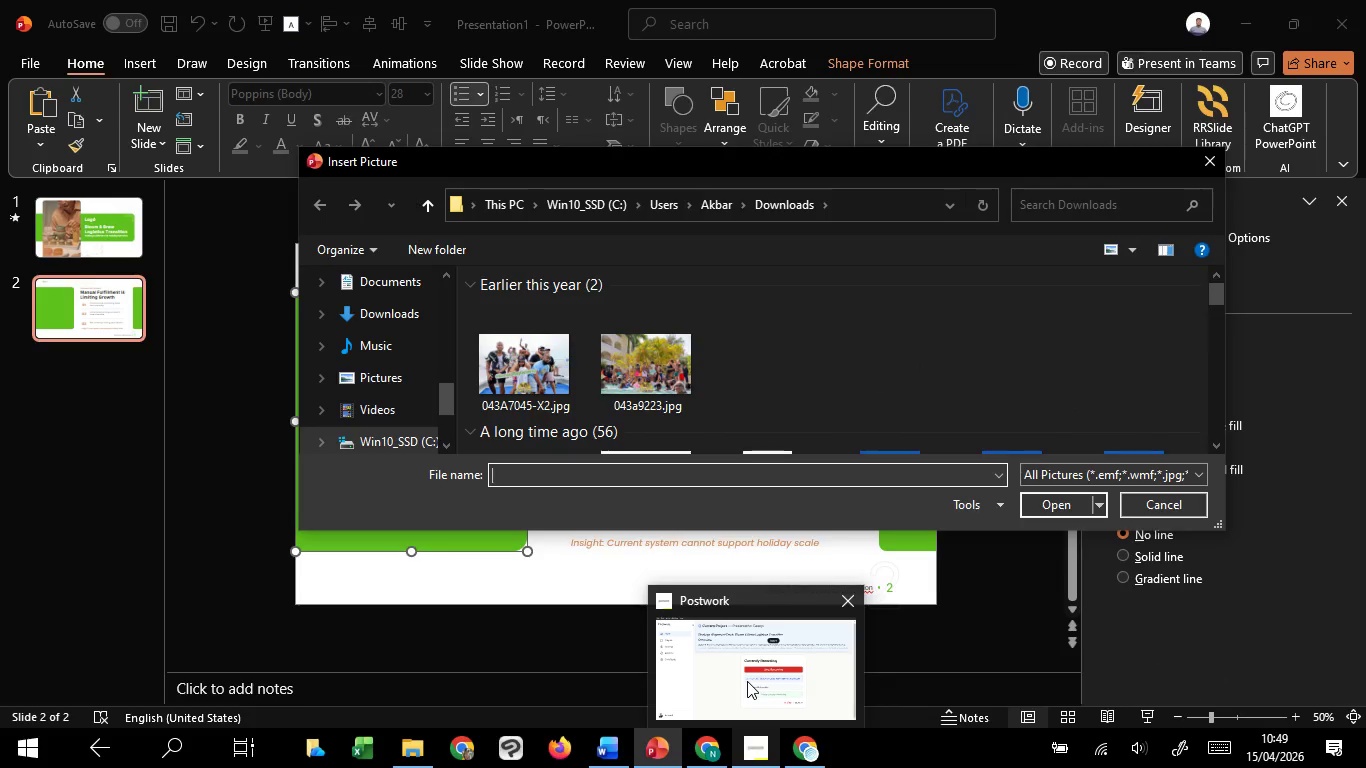 
scroll: coordinate [690, 362], scroll_direction: down, amount: 2.0
 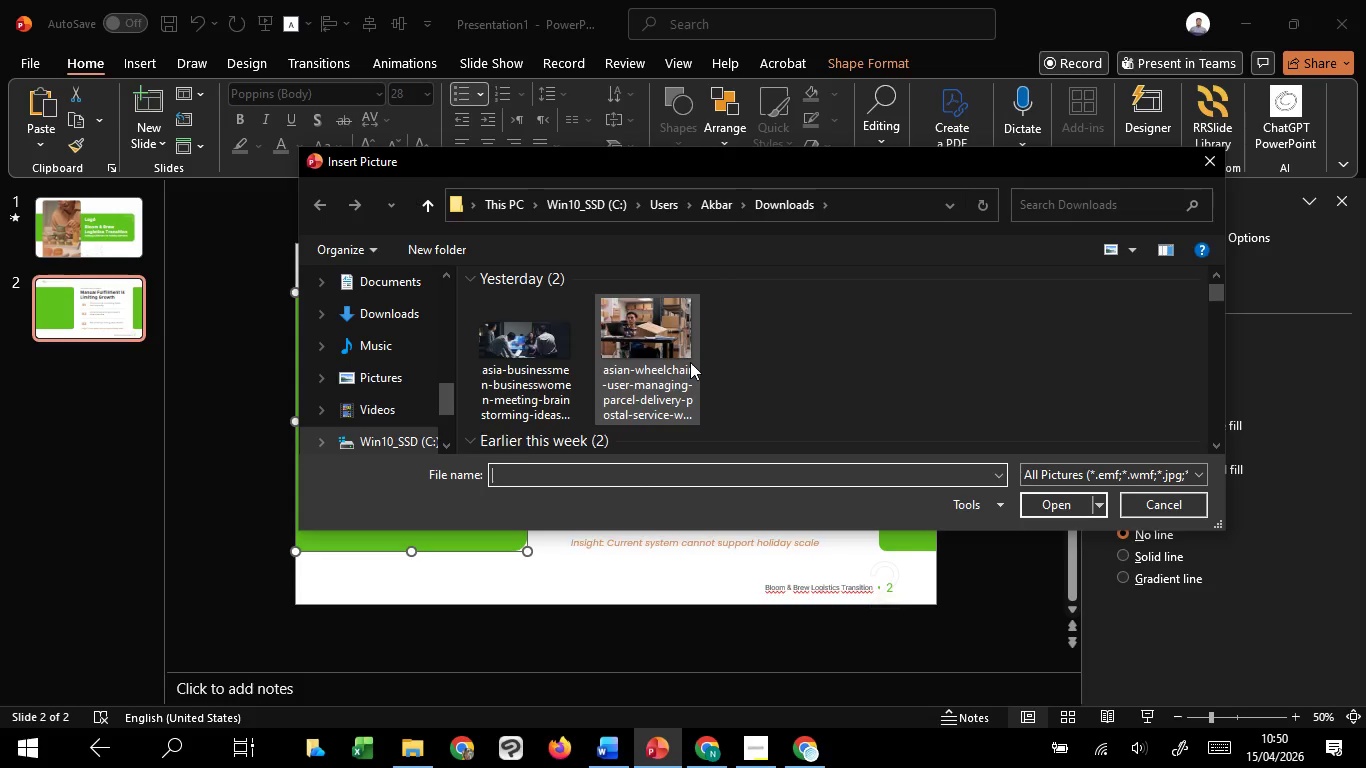 
scroll: coordinate [690, 362], scroll_direction: up, amount: 4.0
 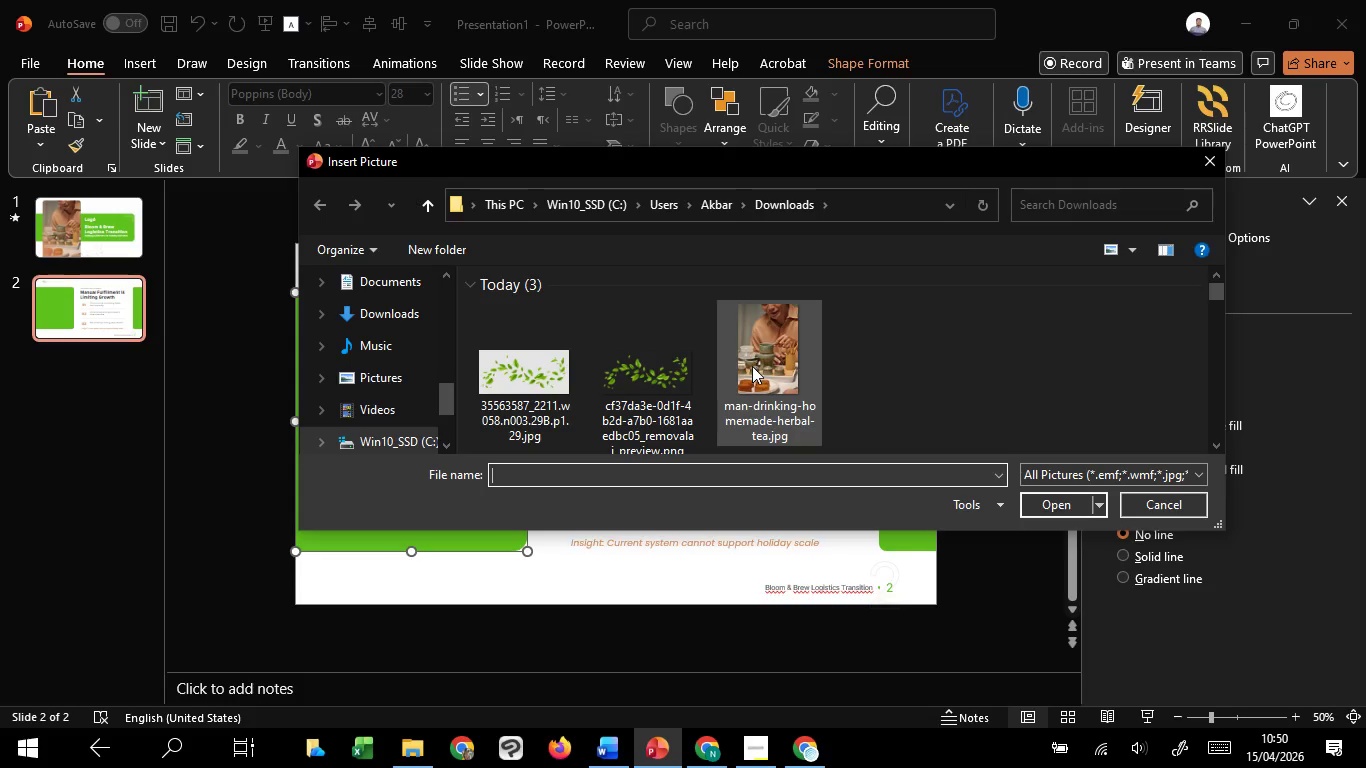 
wait(14.06)
 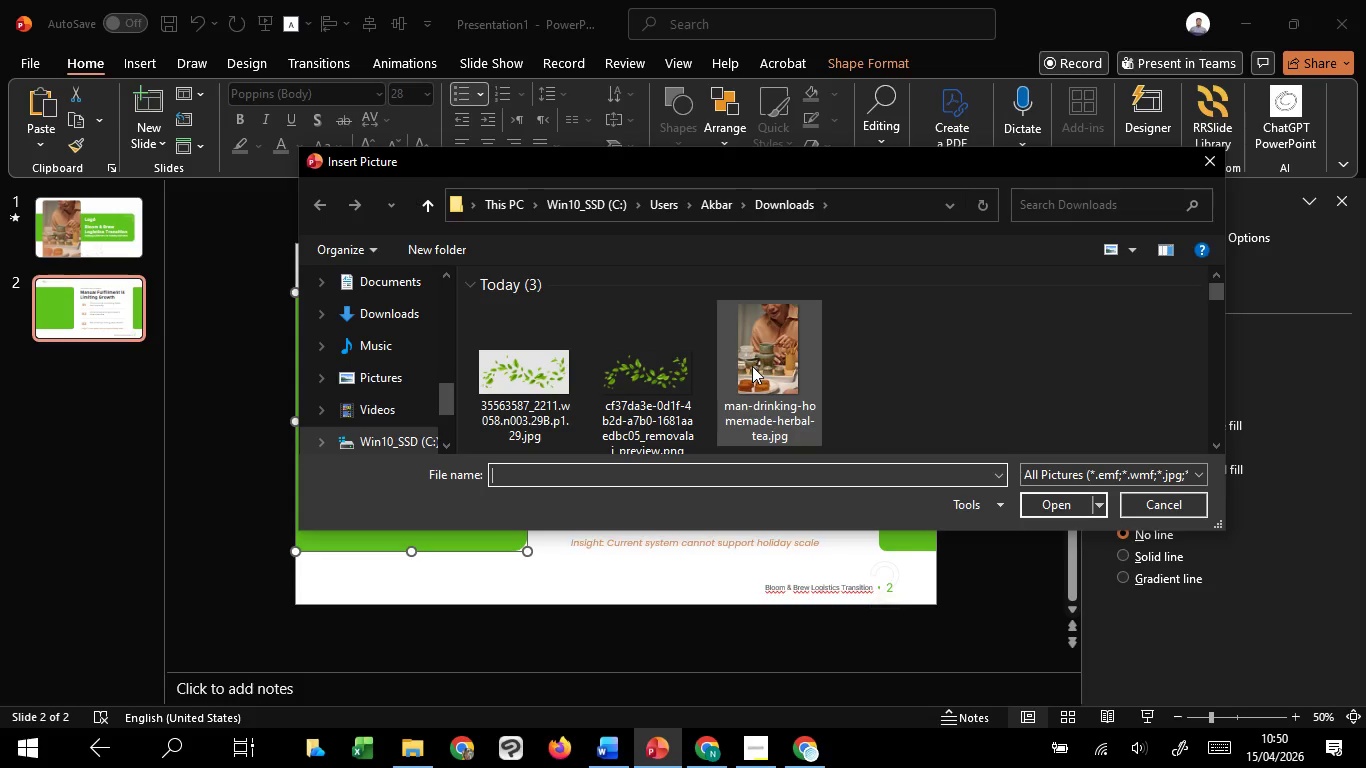 
left_click([540, 374])
 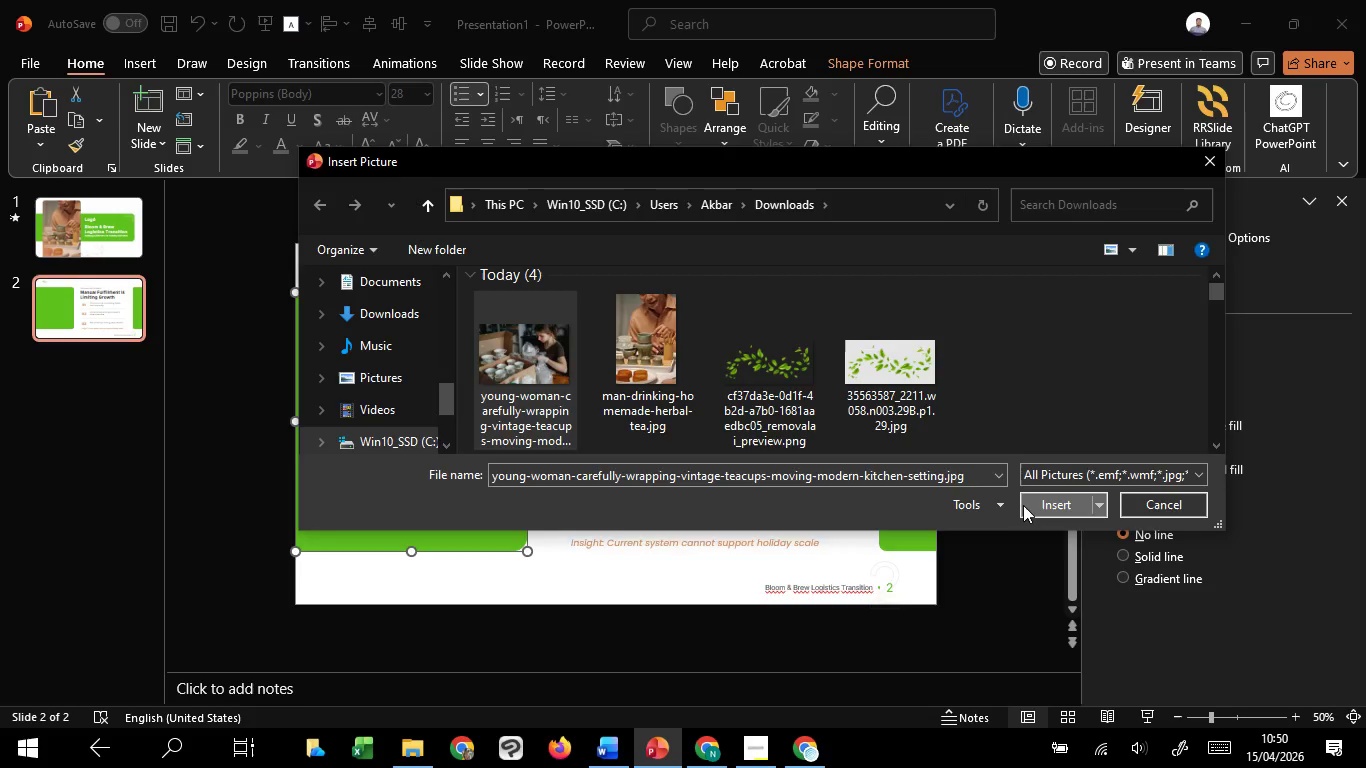 
left_click([1023, 505])
 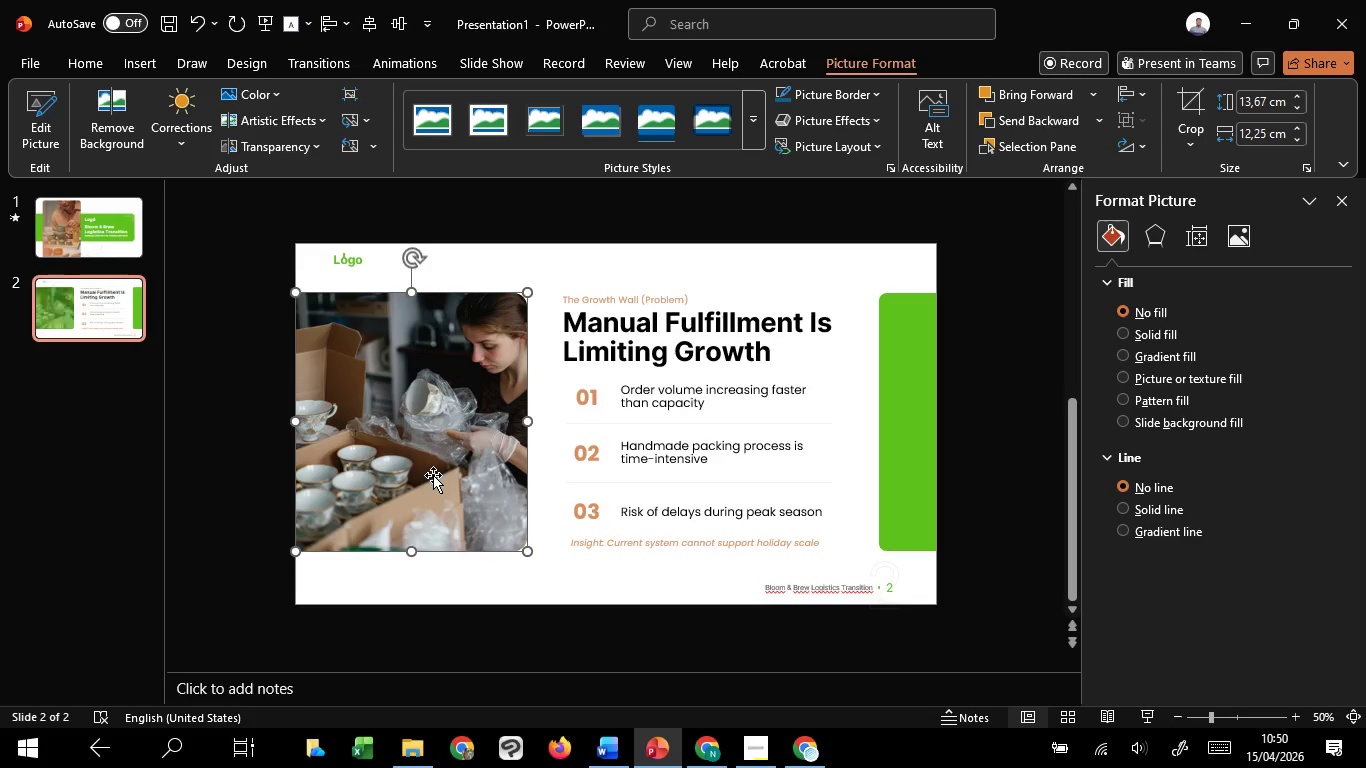 
right_click([433, 475])
 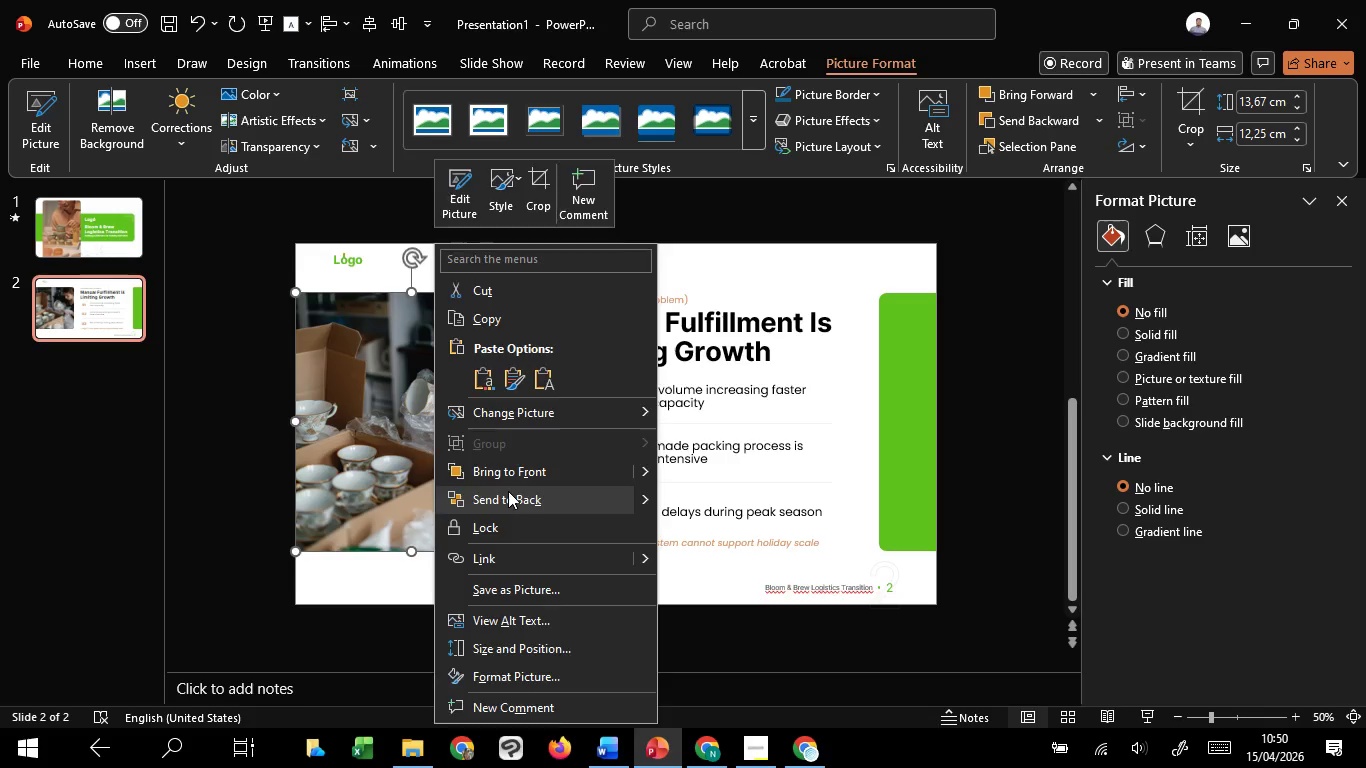 
left_click([508, 491])
 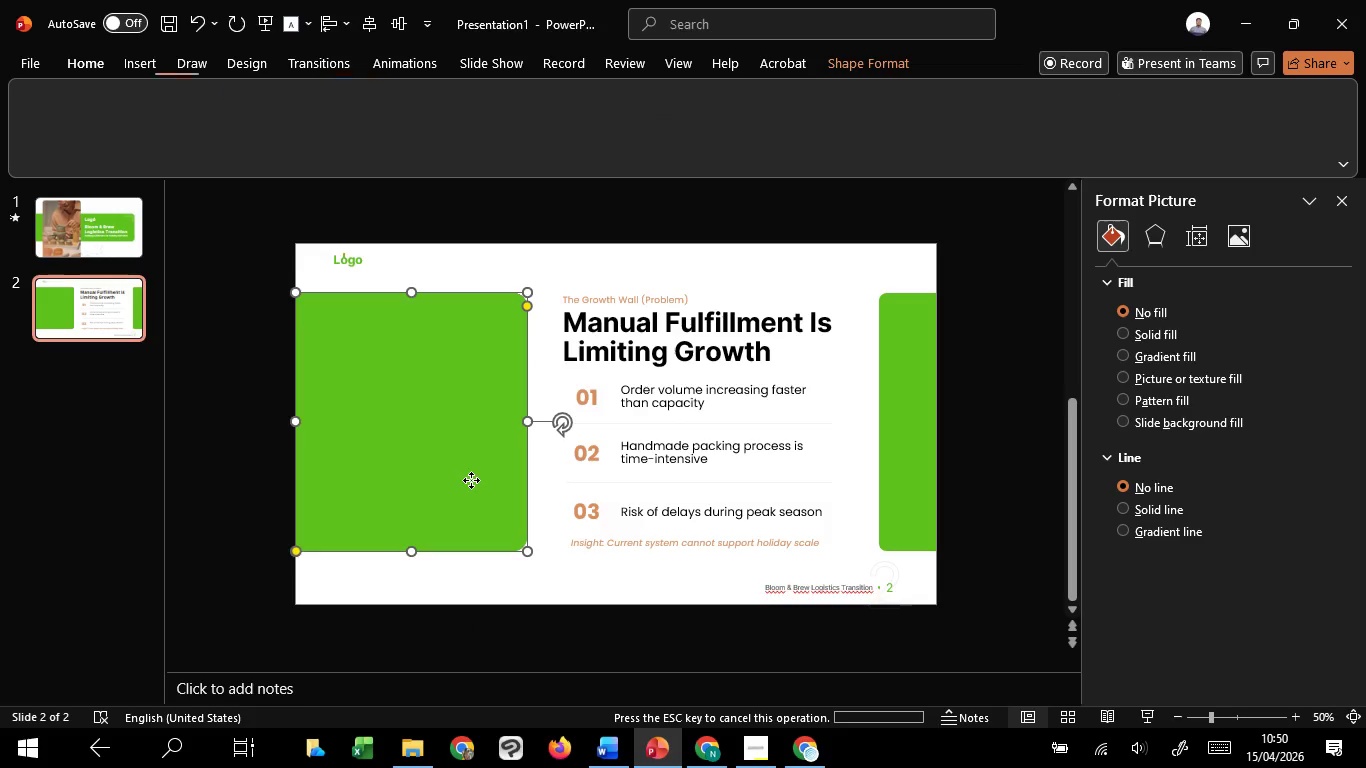 
left_click([471, 480])
 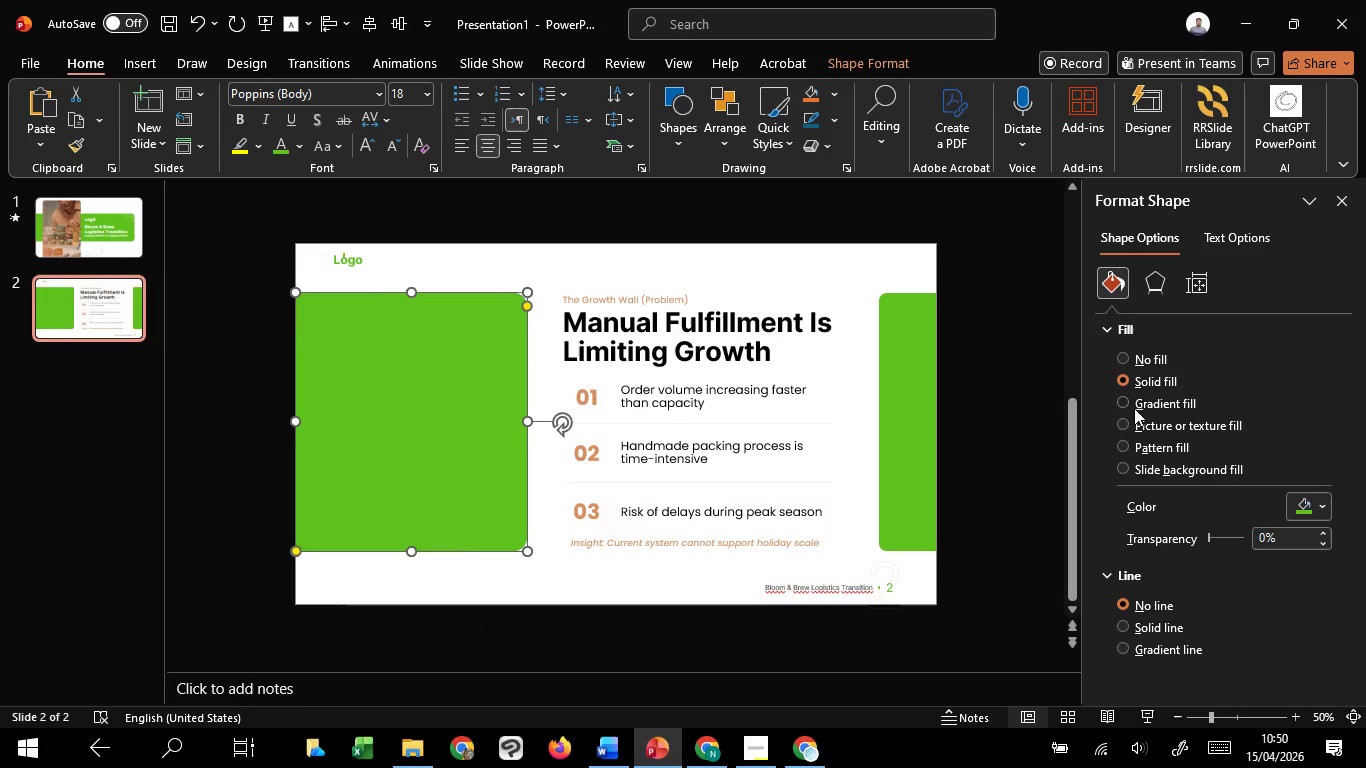 
left_click([1134, 408])
 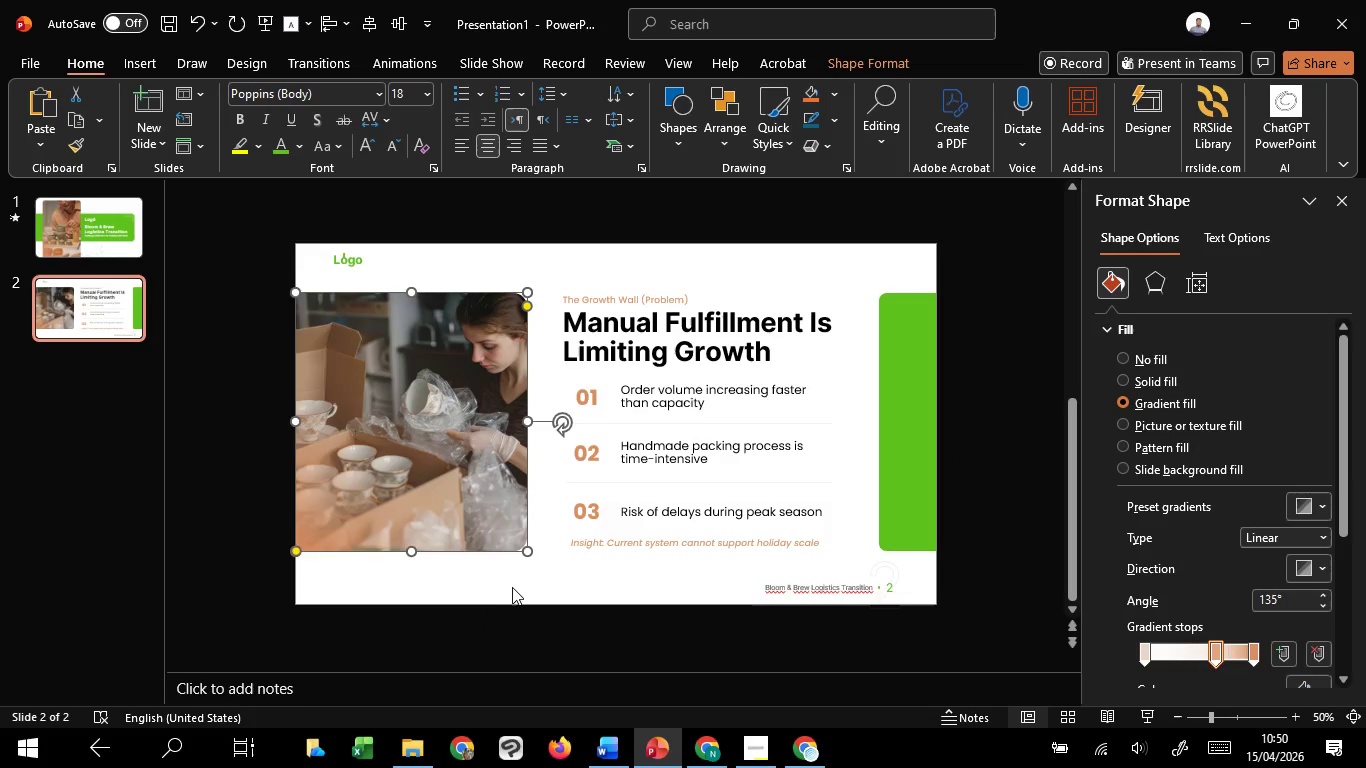 
left_click([506, 588])
 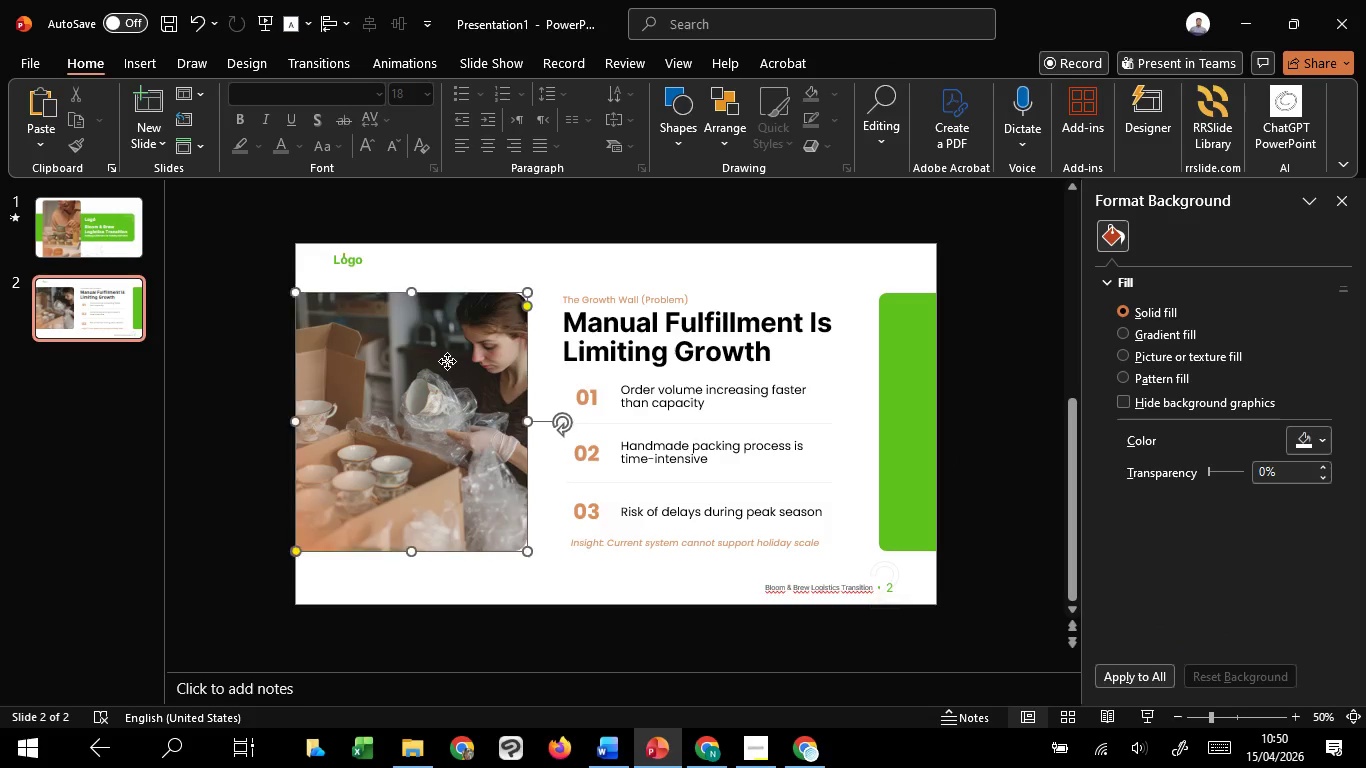 
left_click([447, 361])
 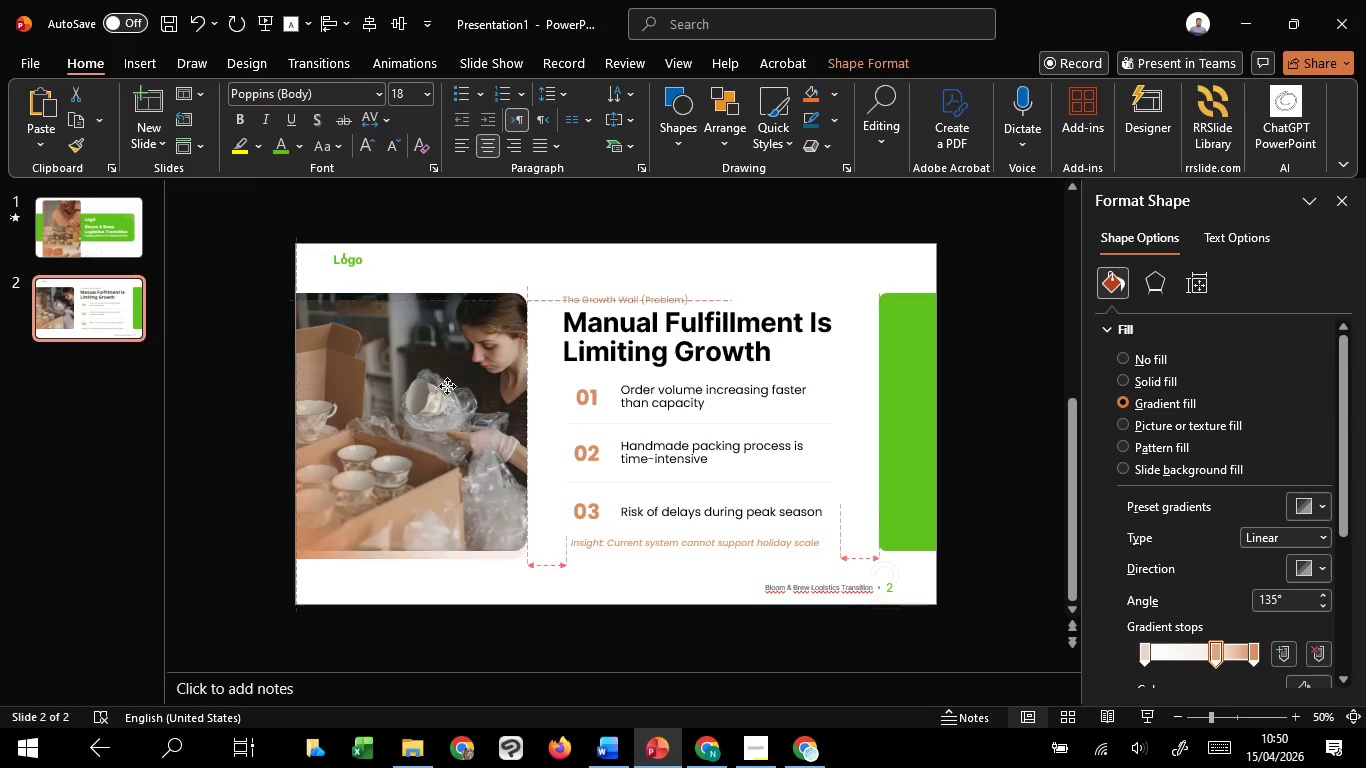 
left_click_drag(start_coordinate=[447, 361], to_coordinate=[447, 403])
 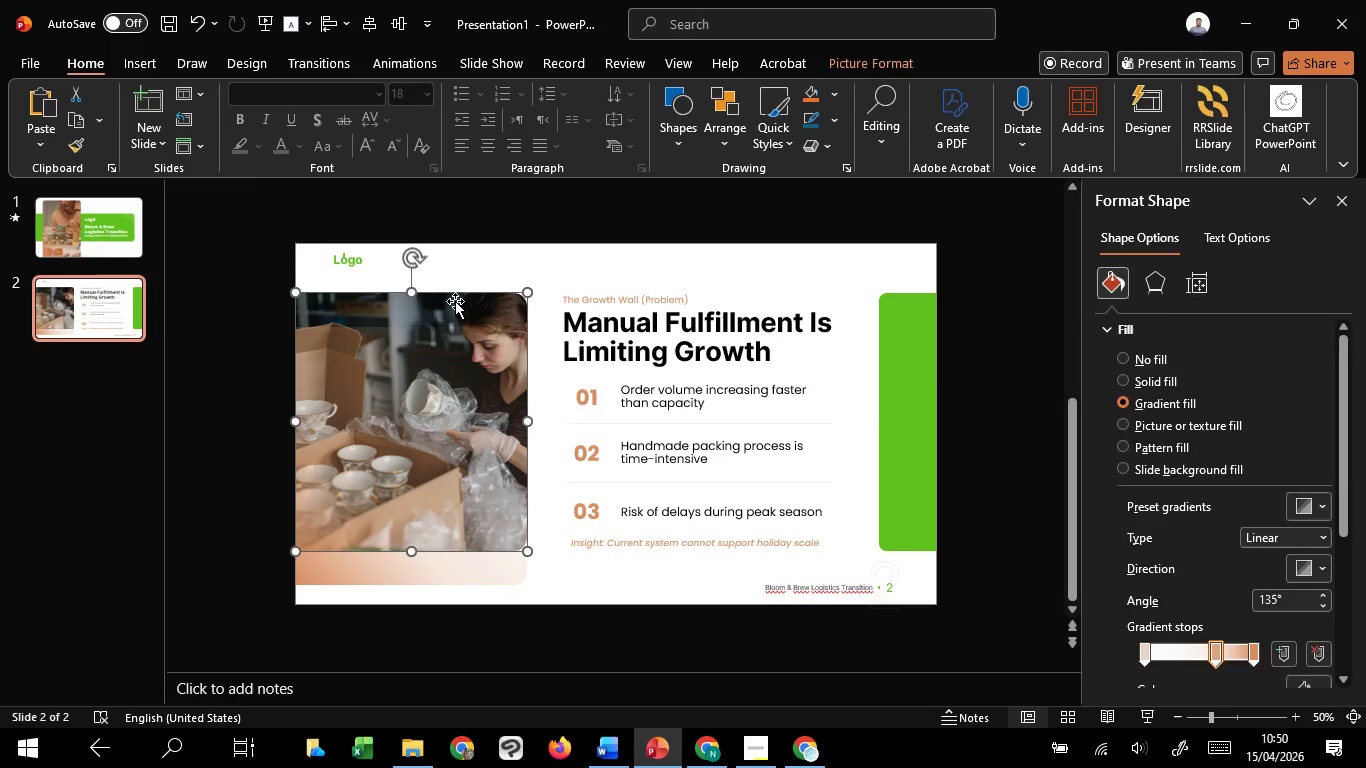 
left_click([455, 301])
 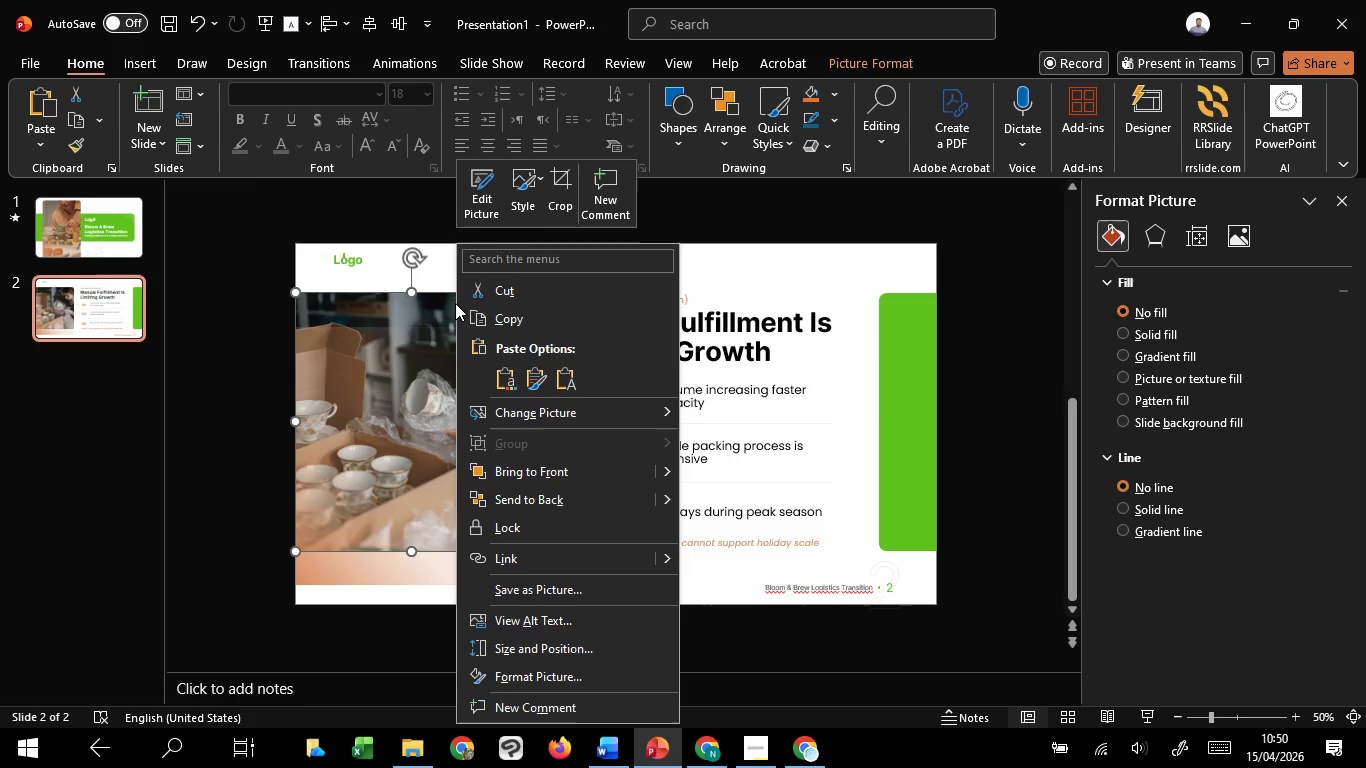 
right_click([455, 301])
 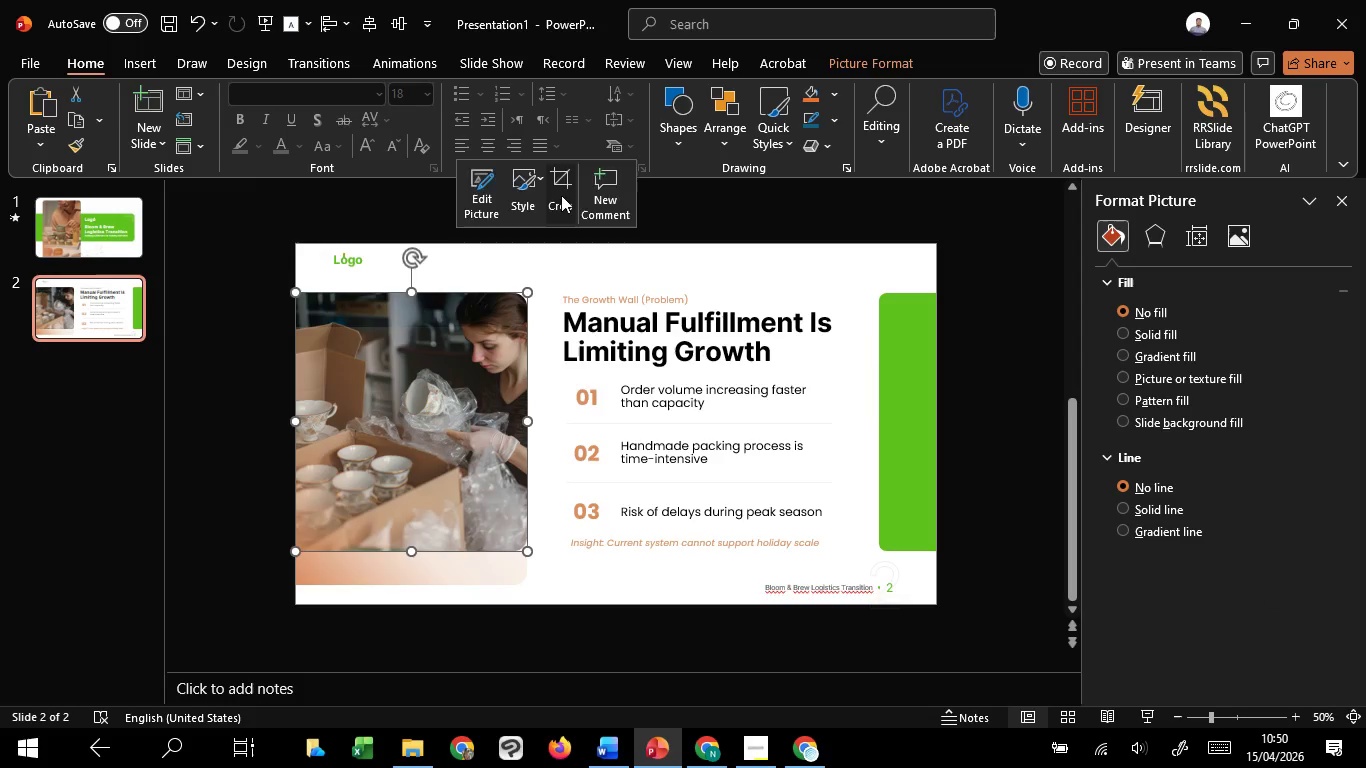 
left_click([561, 195])
 